 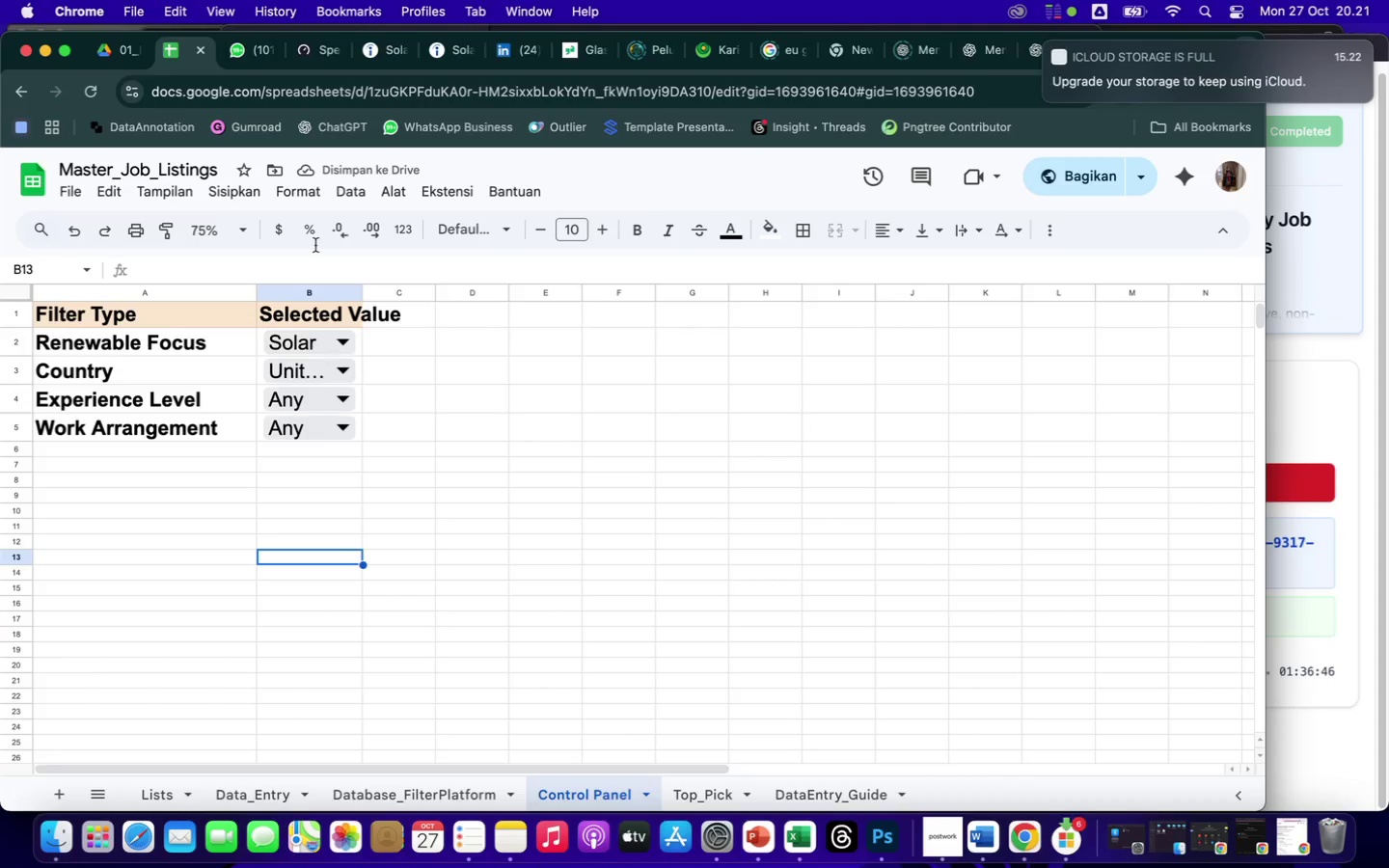 
left_click_drag(start_coordinate=[255, 290], to_coordinate=[290, 298])
 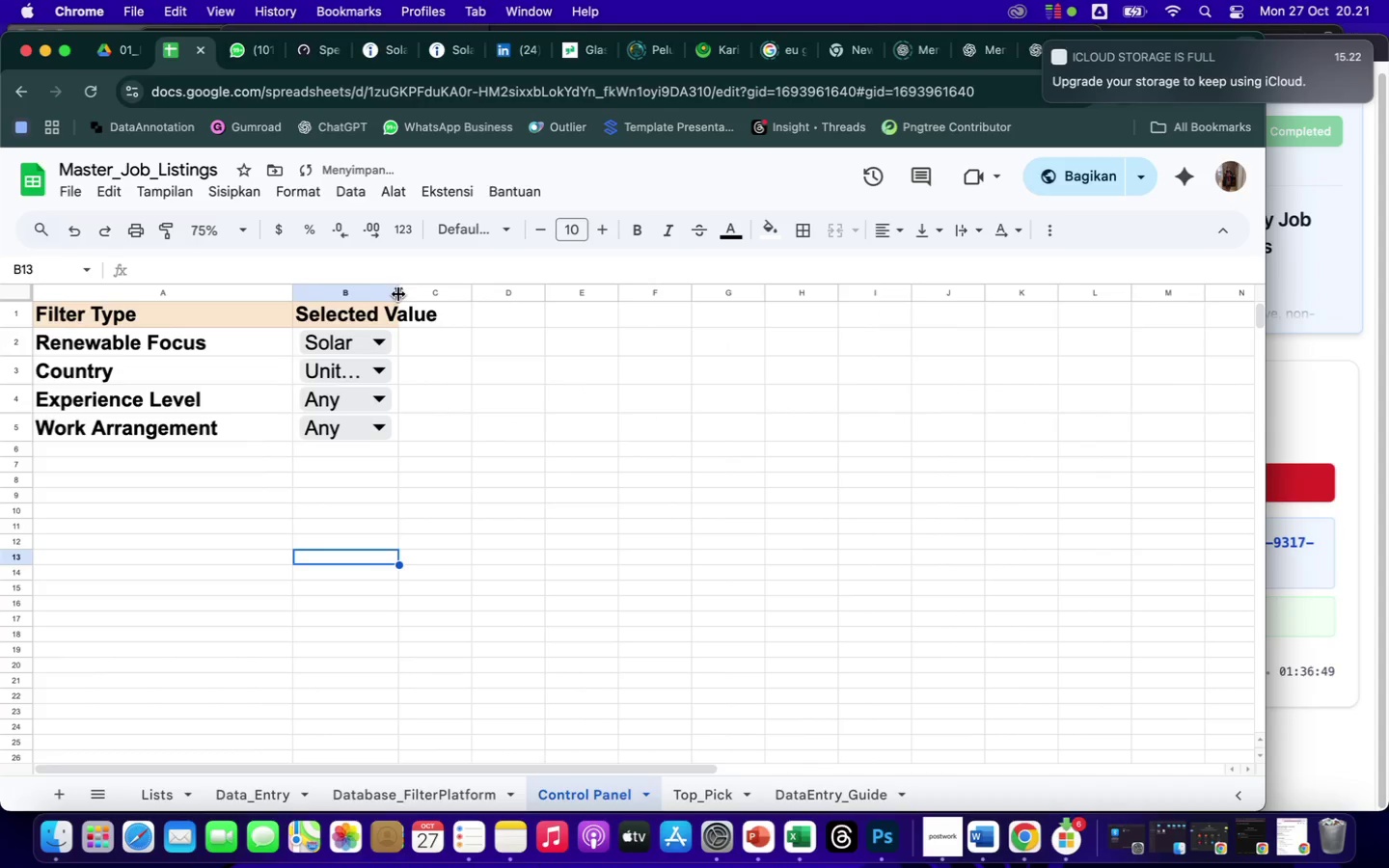 
left_click_drag(start_coordinate=[399, 293], to_coordinate=[546, 331])
 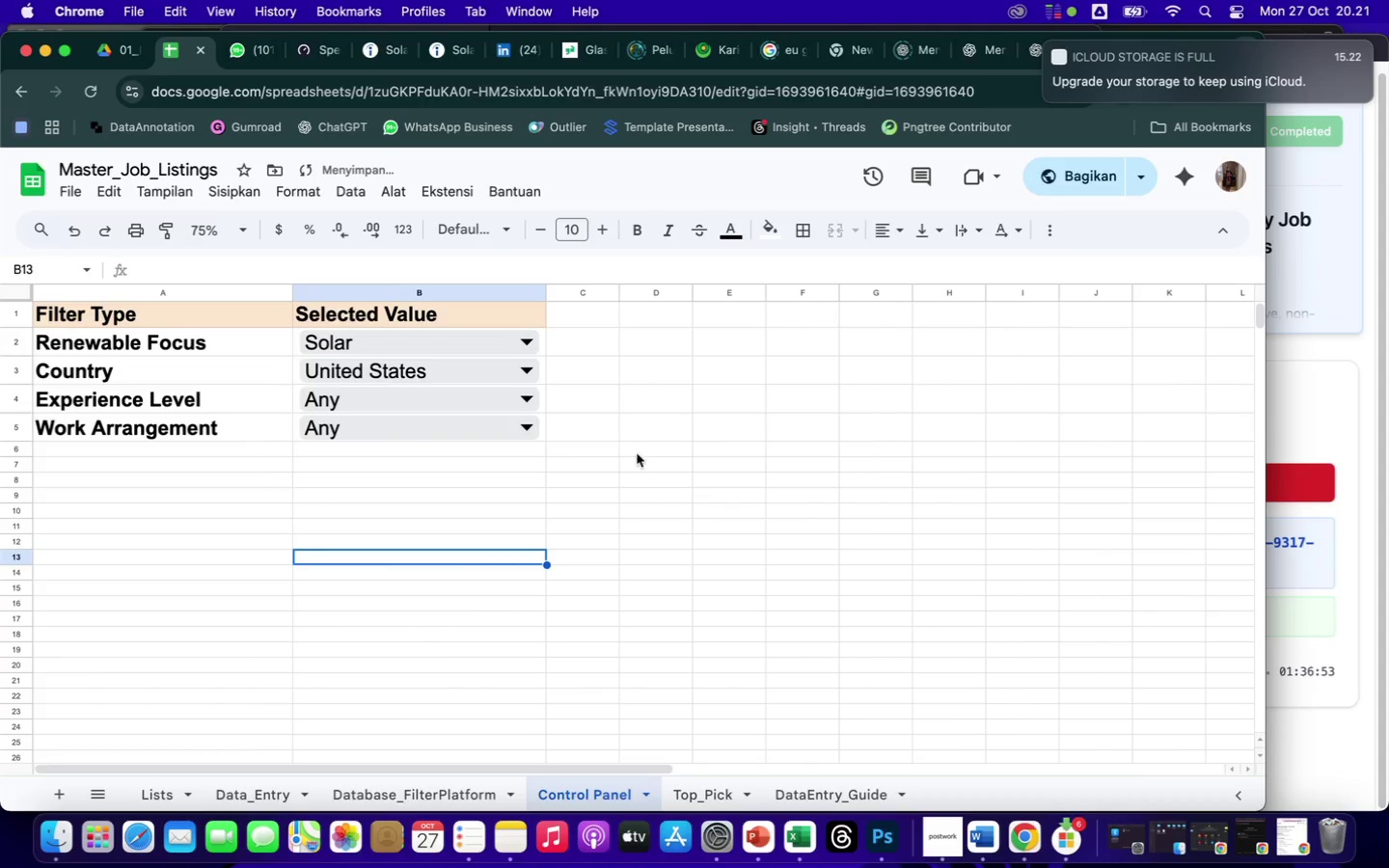 
left_click([650, 475])
 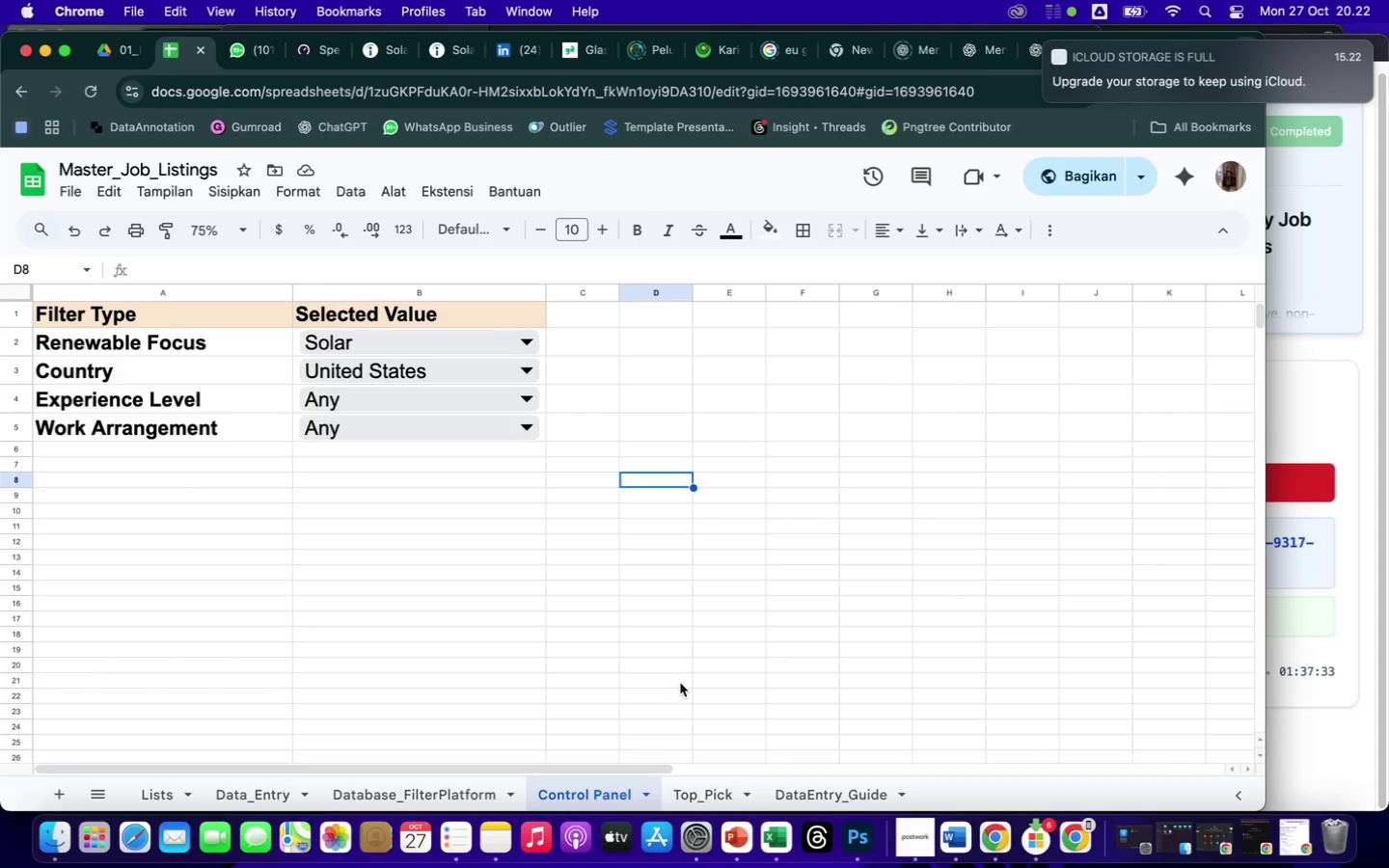 
wait(45.37)
 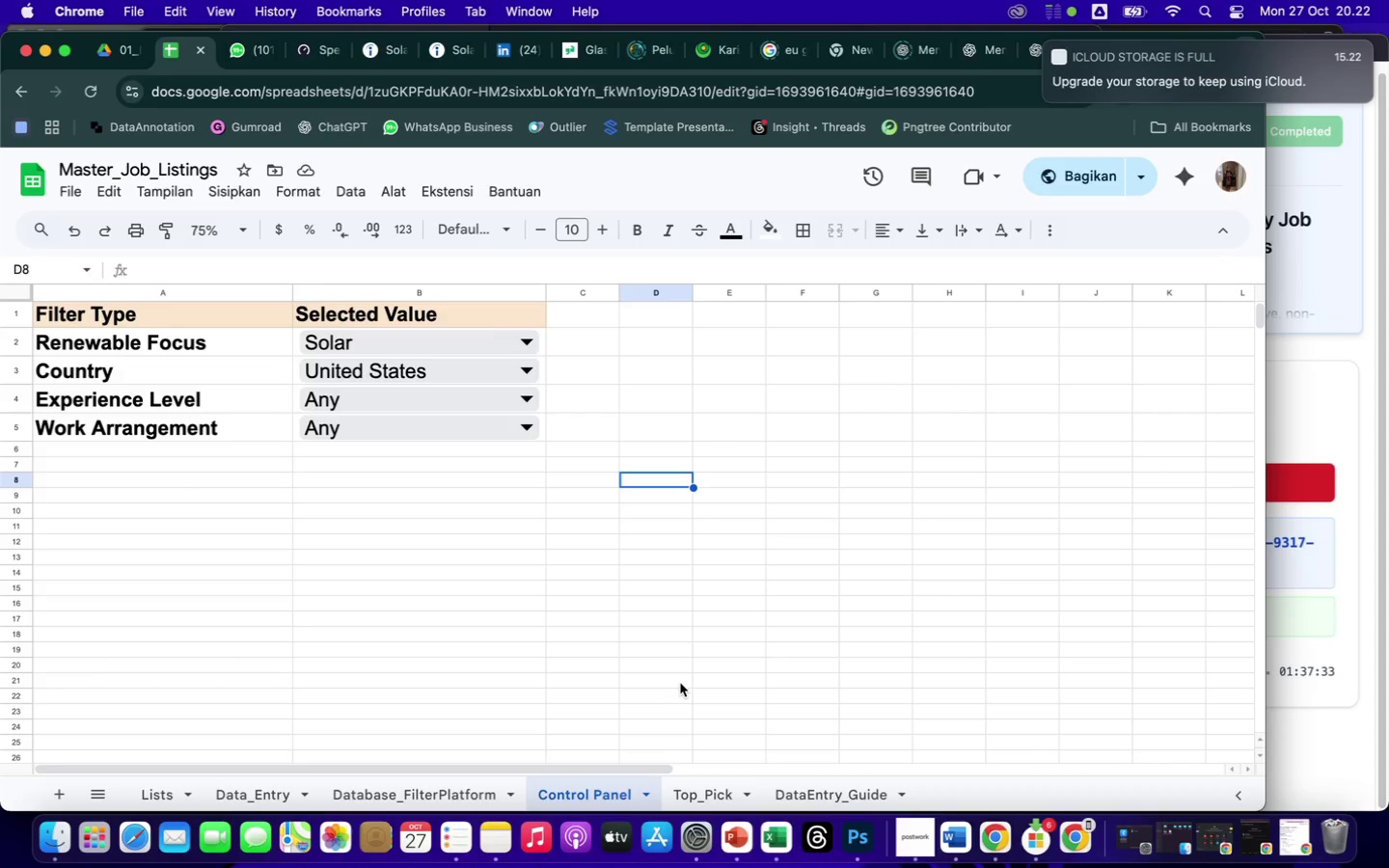 
left_click([447, 788])
 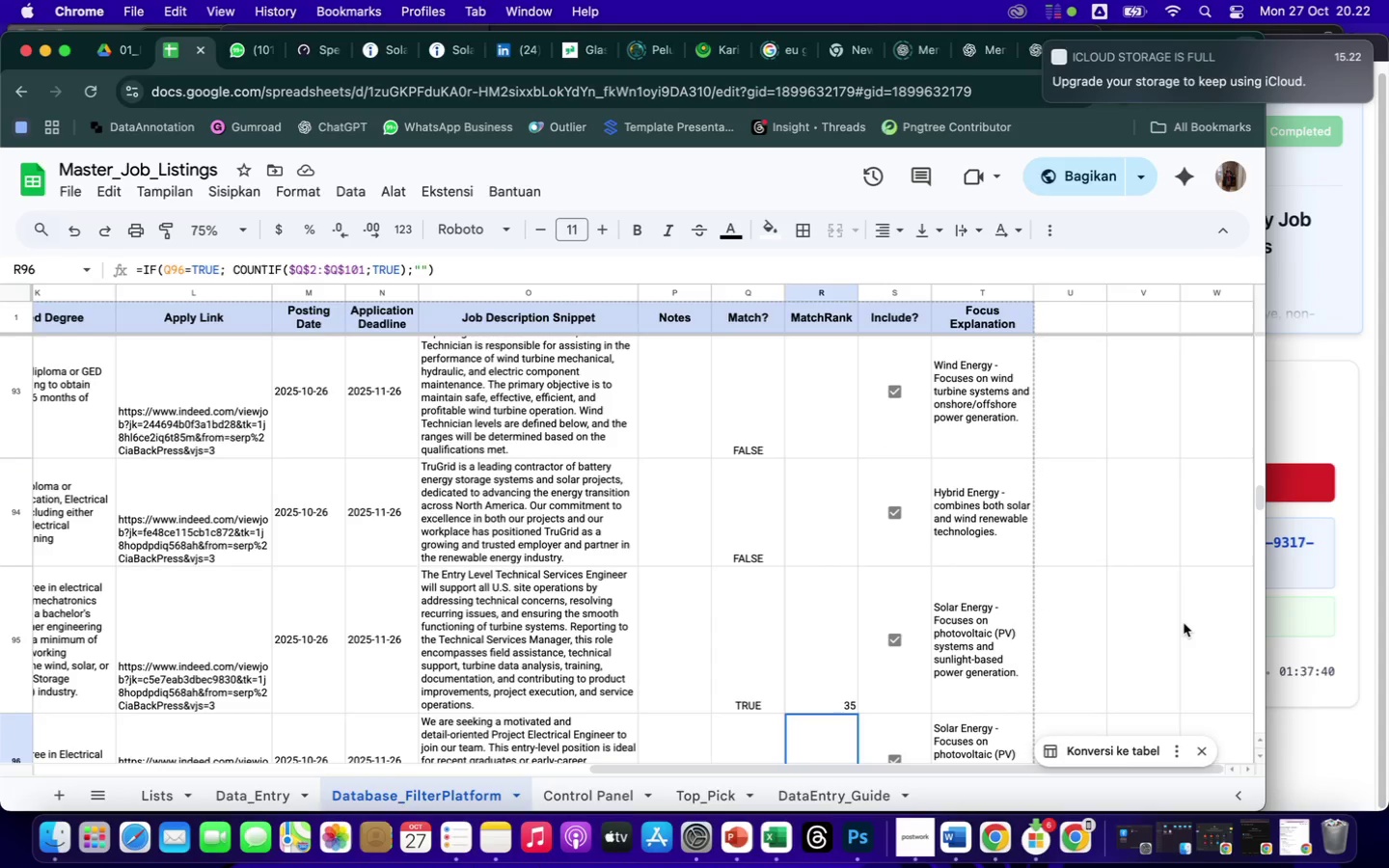 
scroll: coordinate [1184, 623], scroll_direction: down, amount: 8.0
 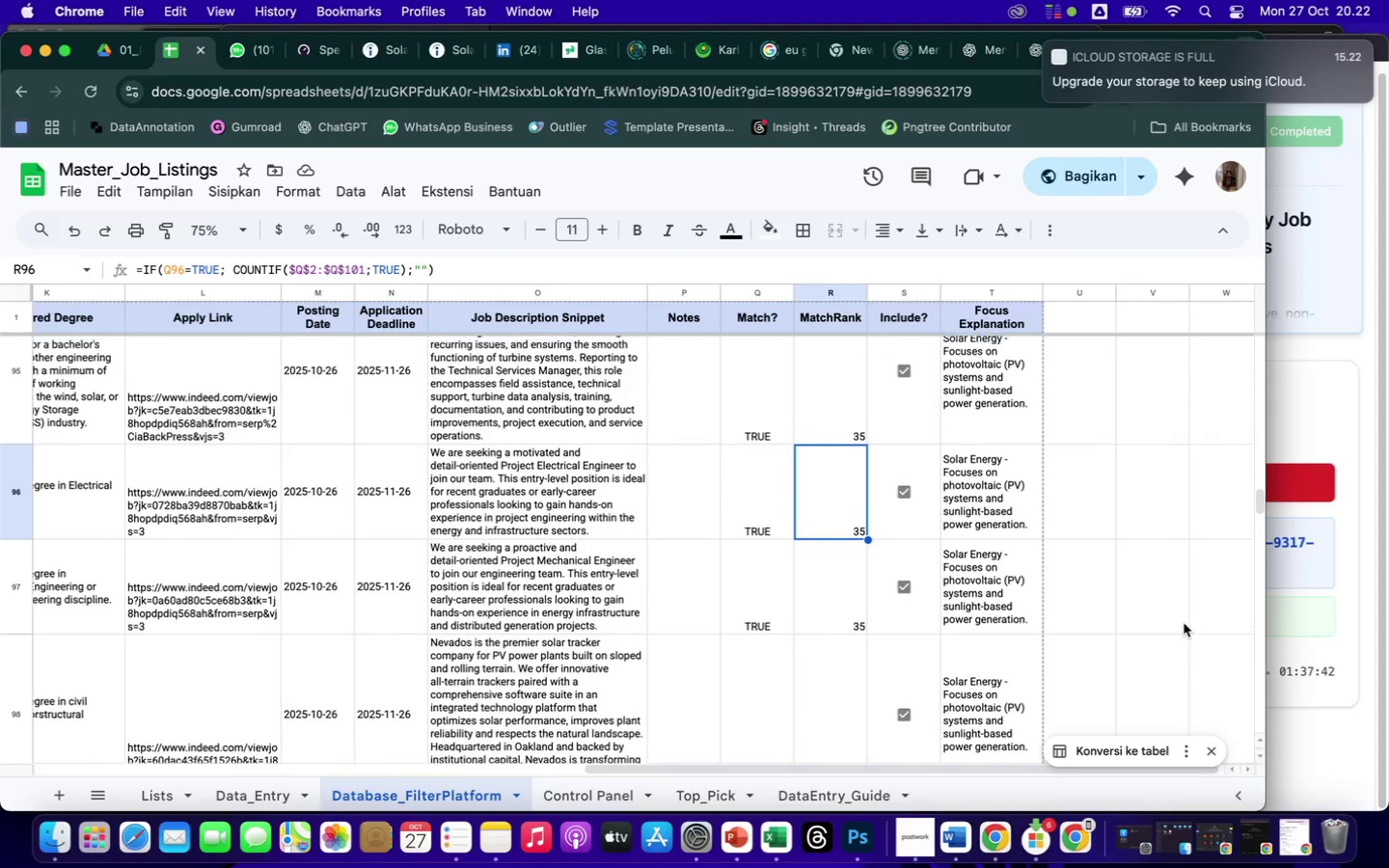 
scroll: coordinate [1184, 623], scroll_direction: up, amount: 3.0
 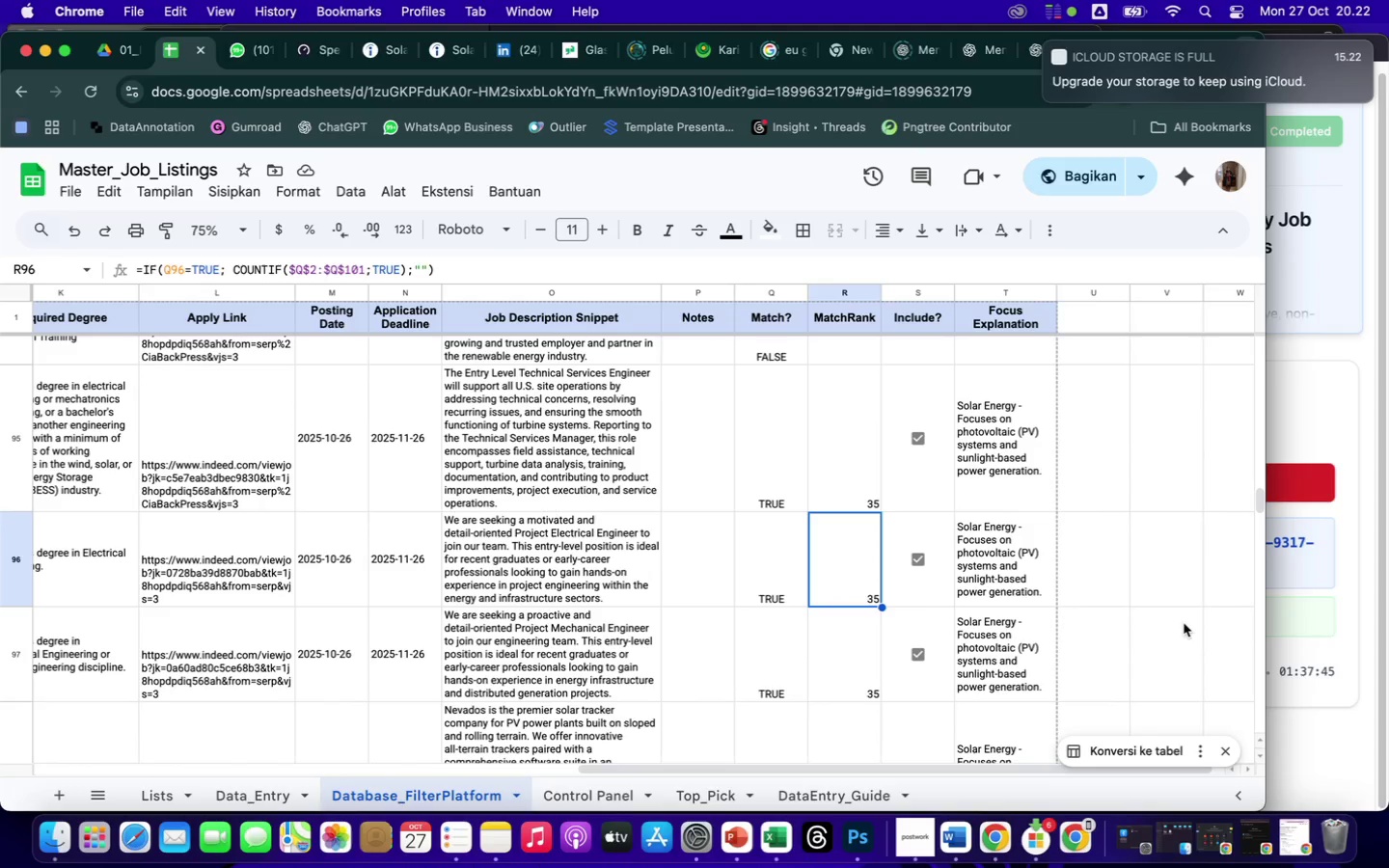 
left_click([1183, 575])
 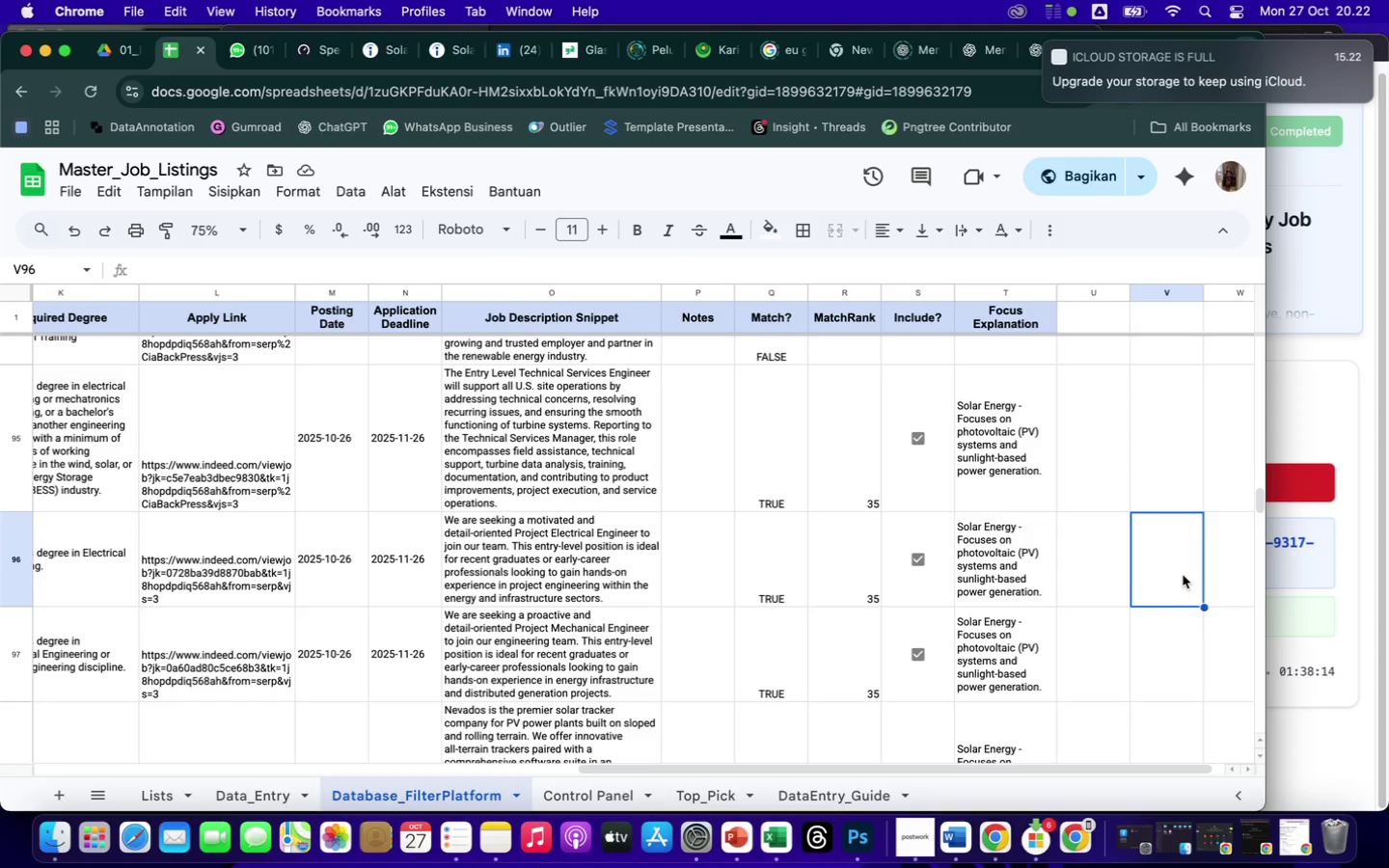 
wait(34.16)
 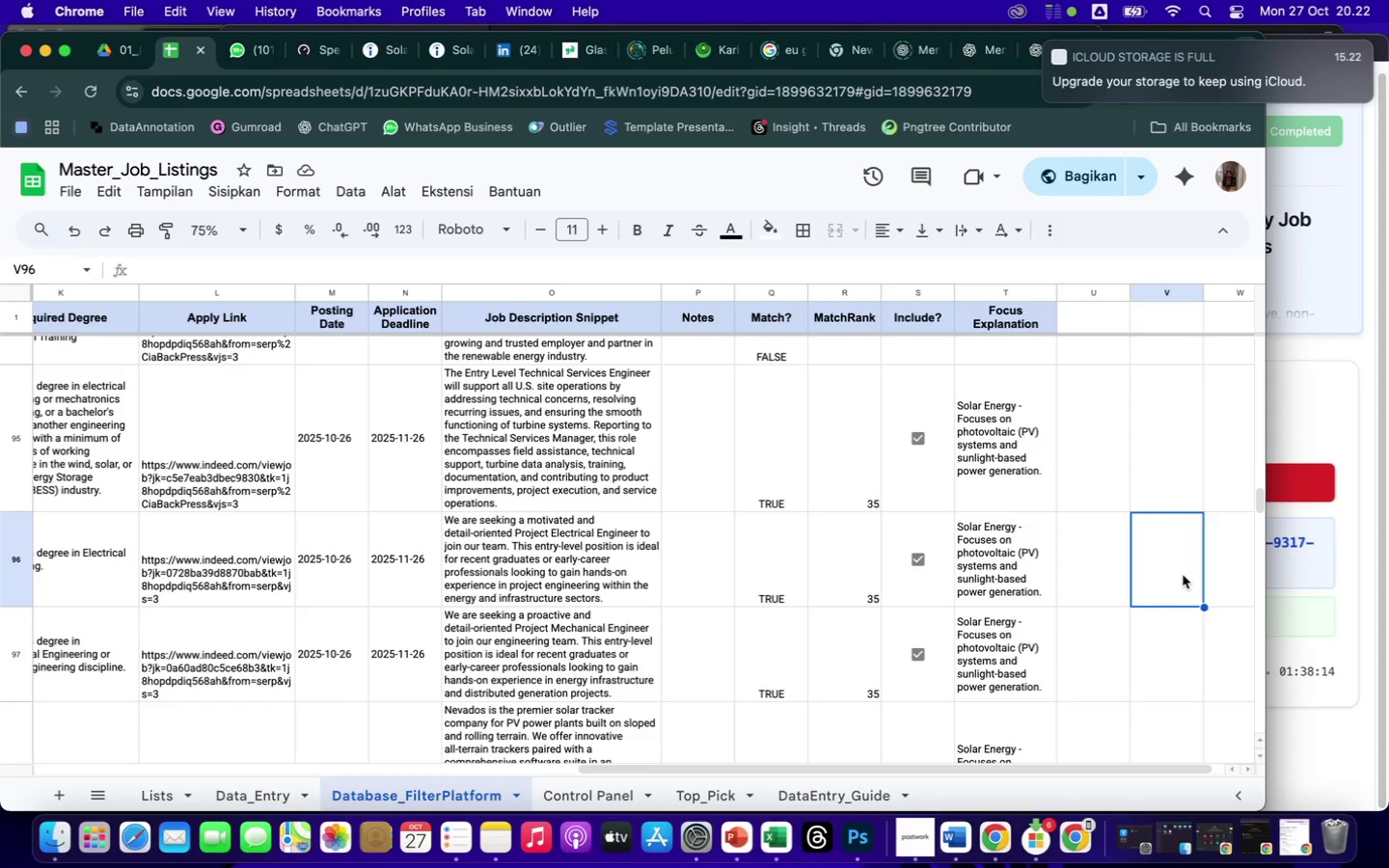 
left_click([593, 799])
 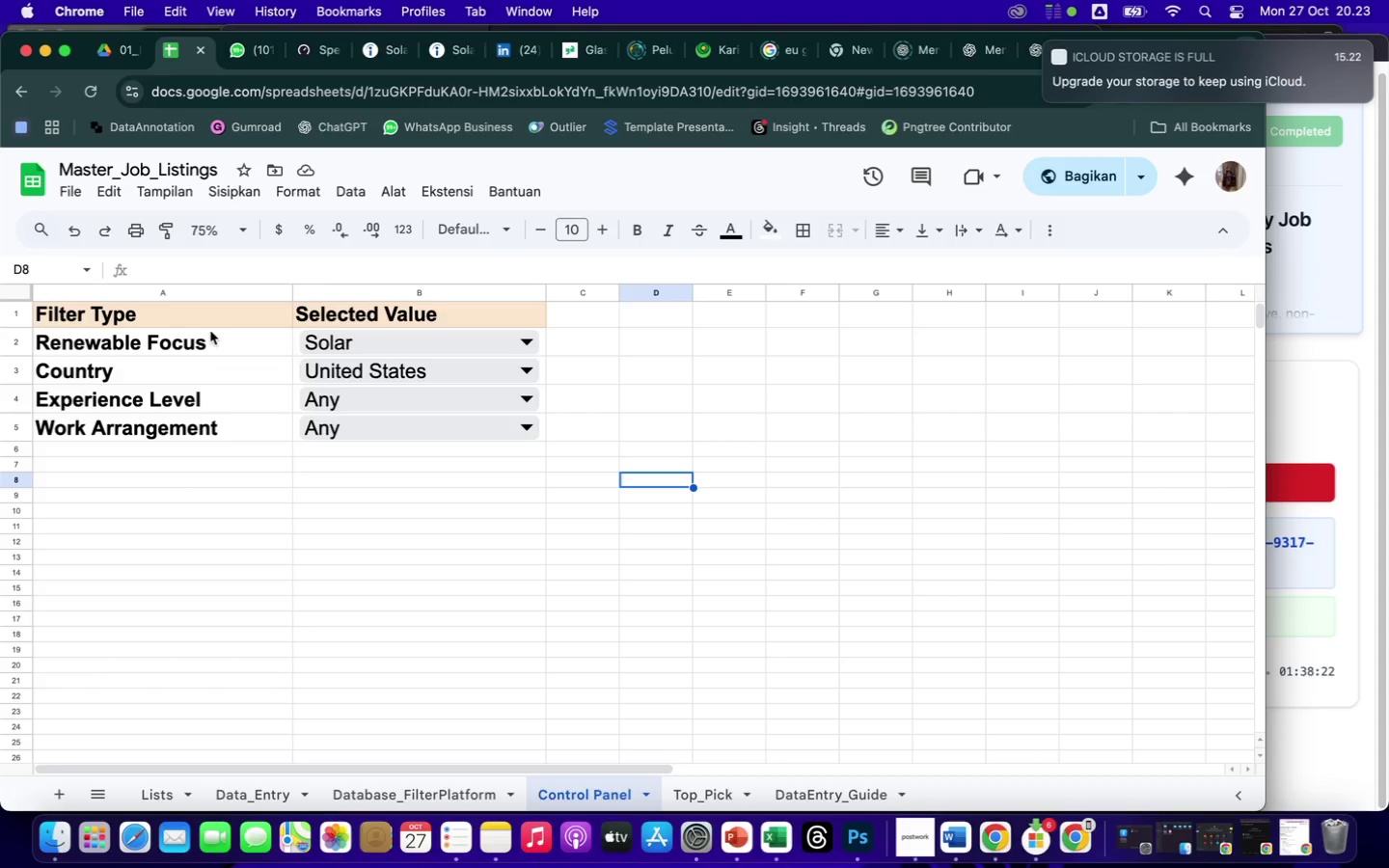 
left_click_drag(start_coordinate=[200, 309], to_coordinate=[322, 314])
 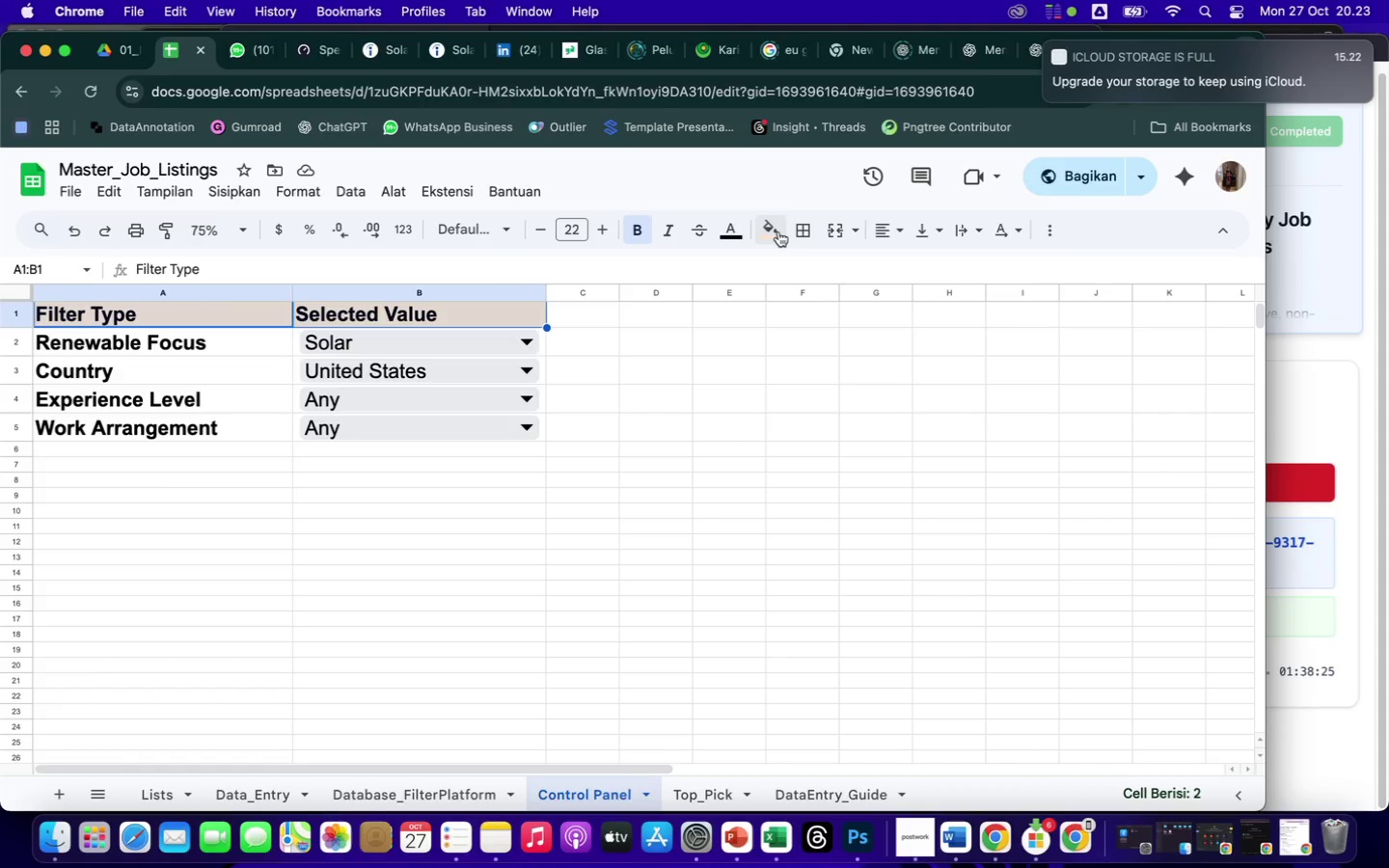 
left_click([770, 224])
 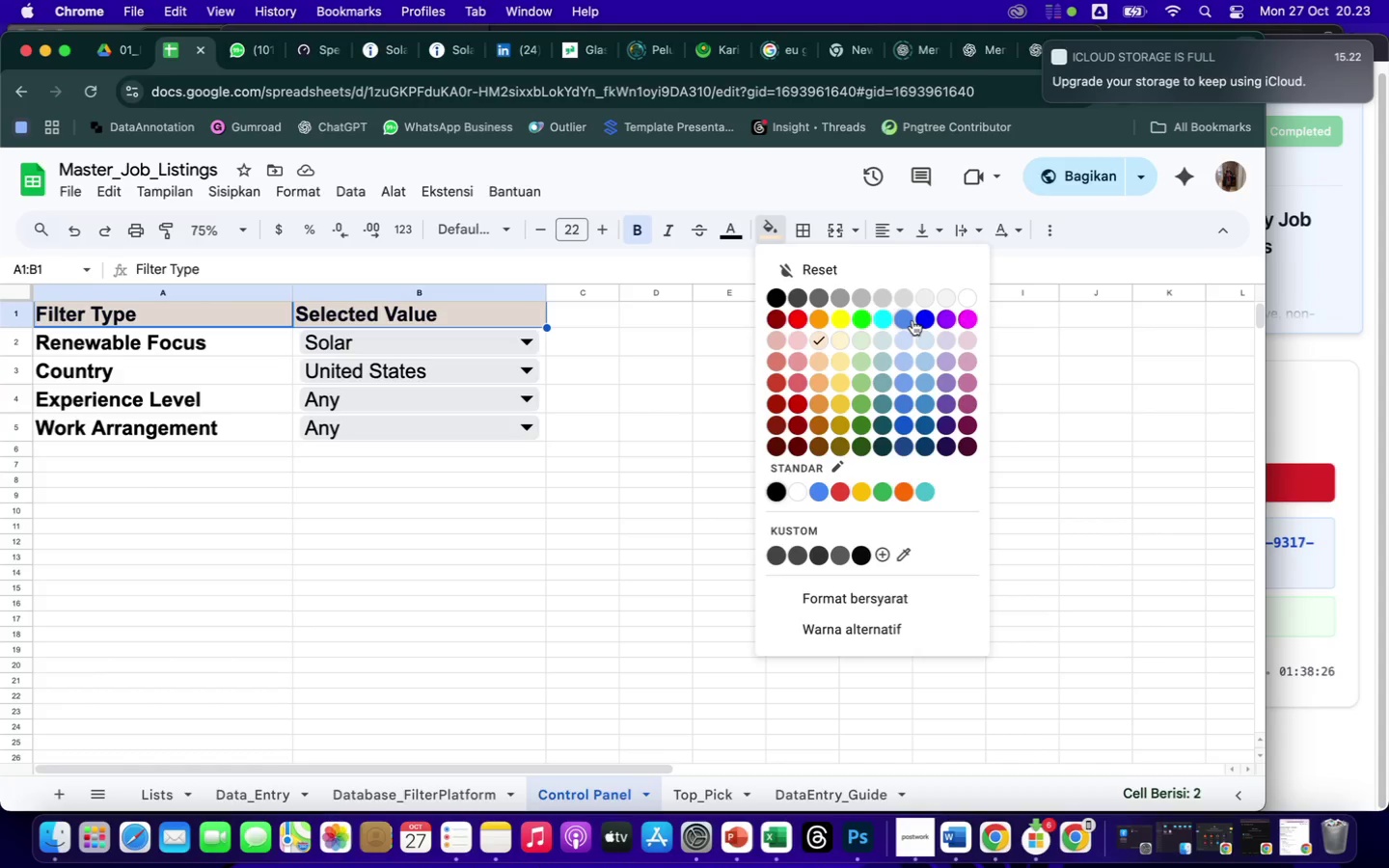 
left_click([913, 320])
 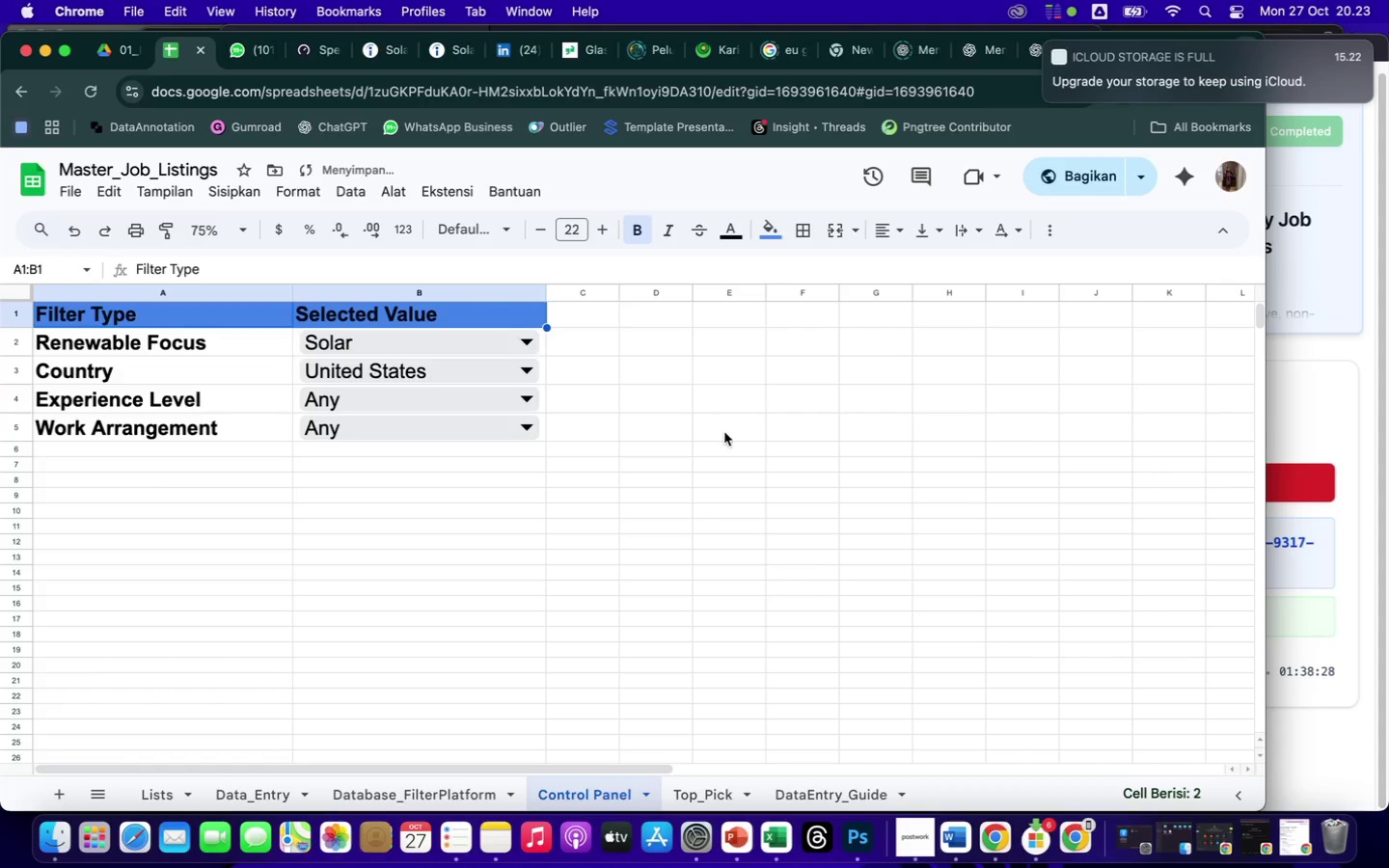 
left_click([723, 432])
 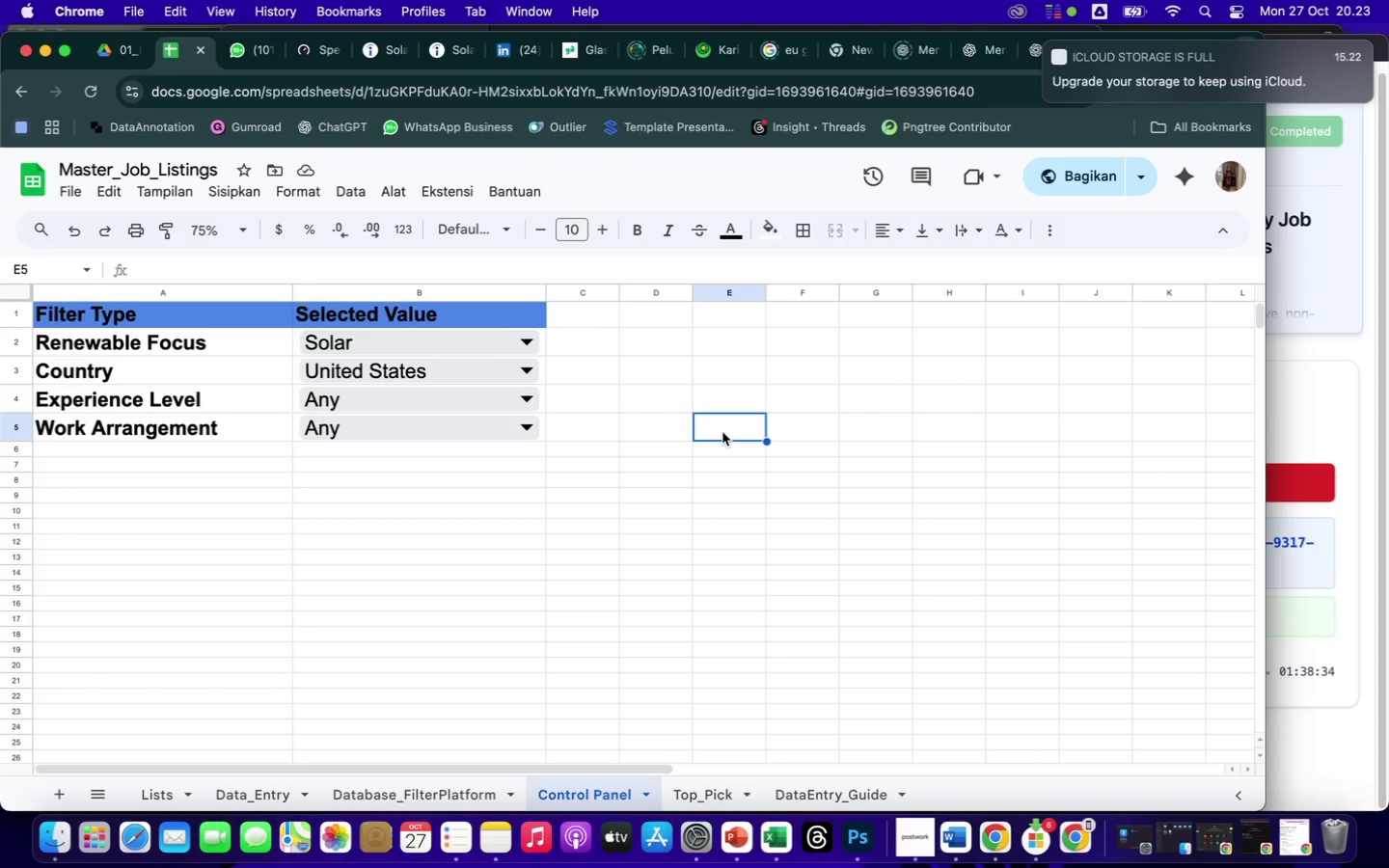 
wait(10.83)
 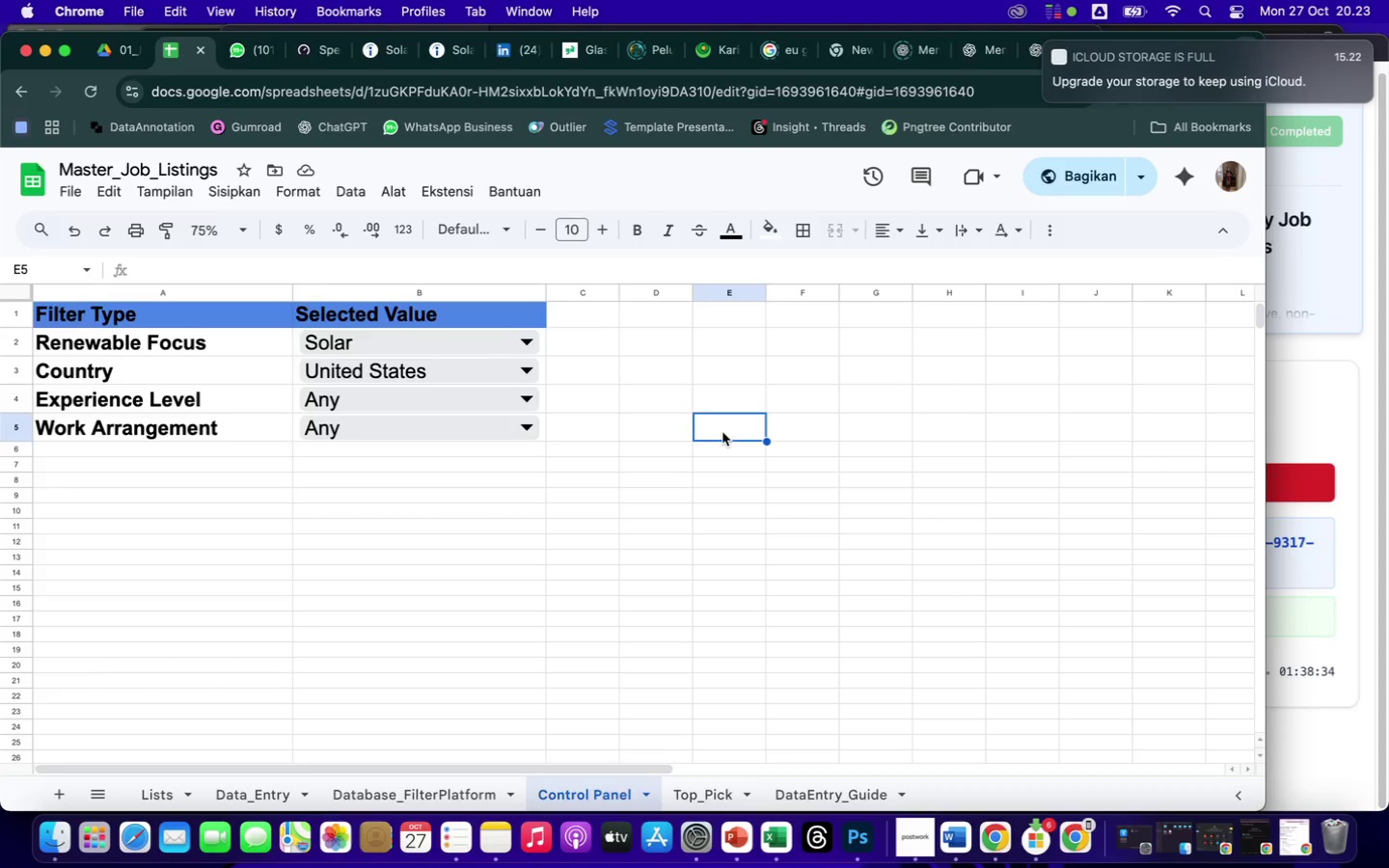 
left_click([706, 797])
 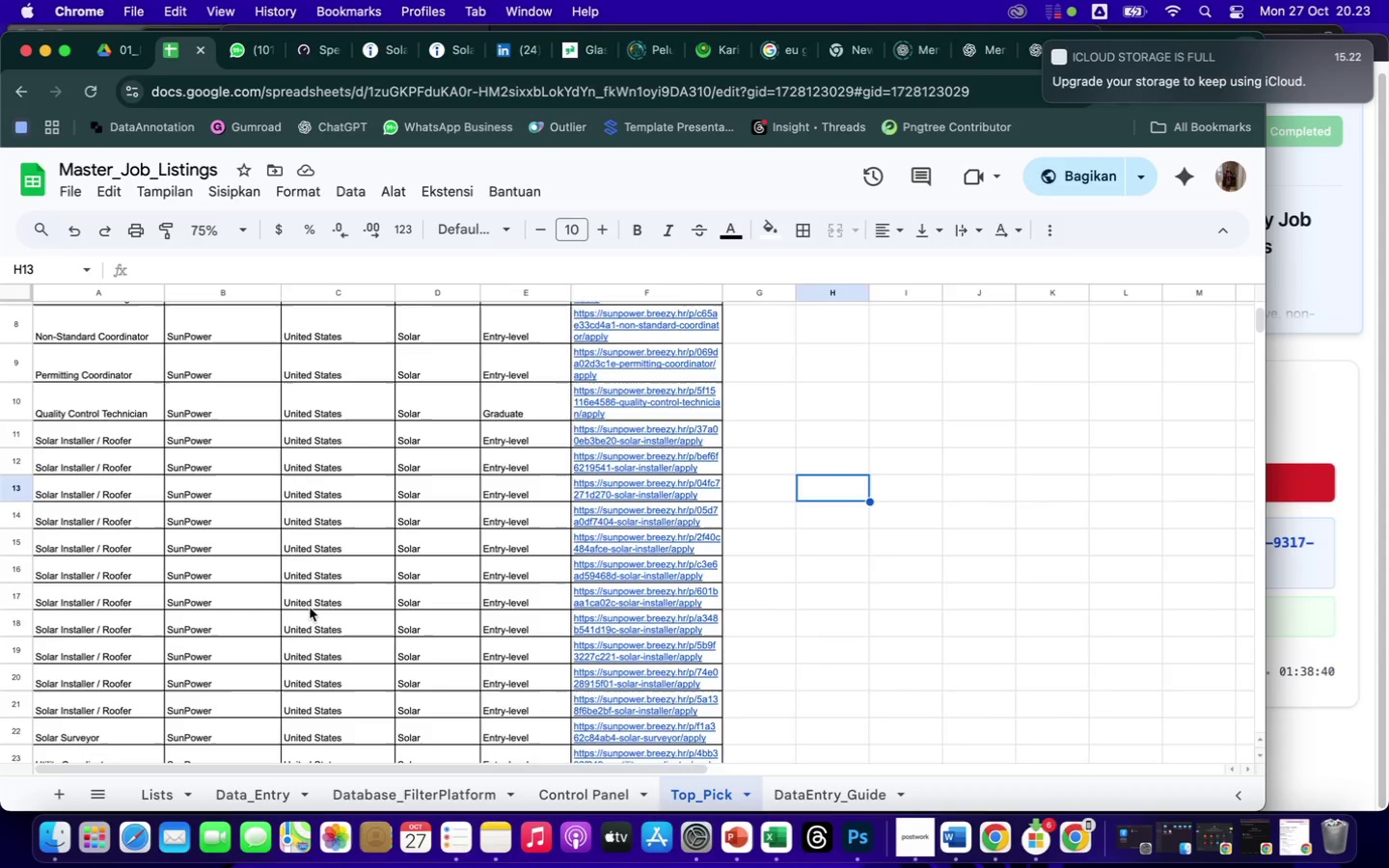 
scroll: coordinate [310, 608], scroll_direction: up, amount: 187.0
 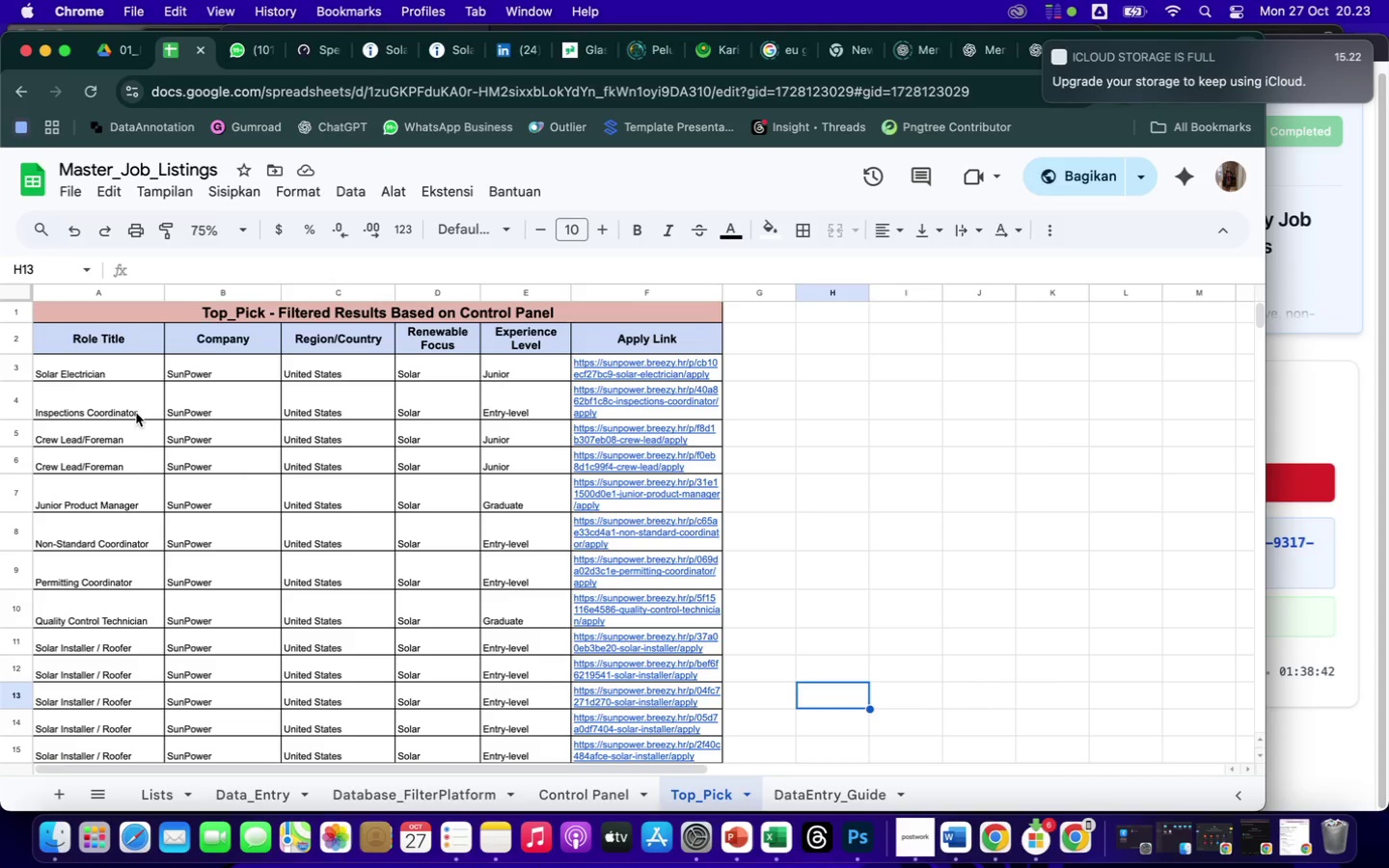 
left_click([136, 413])
 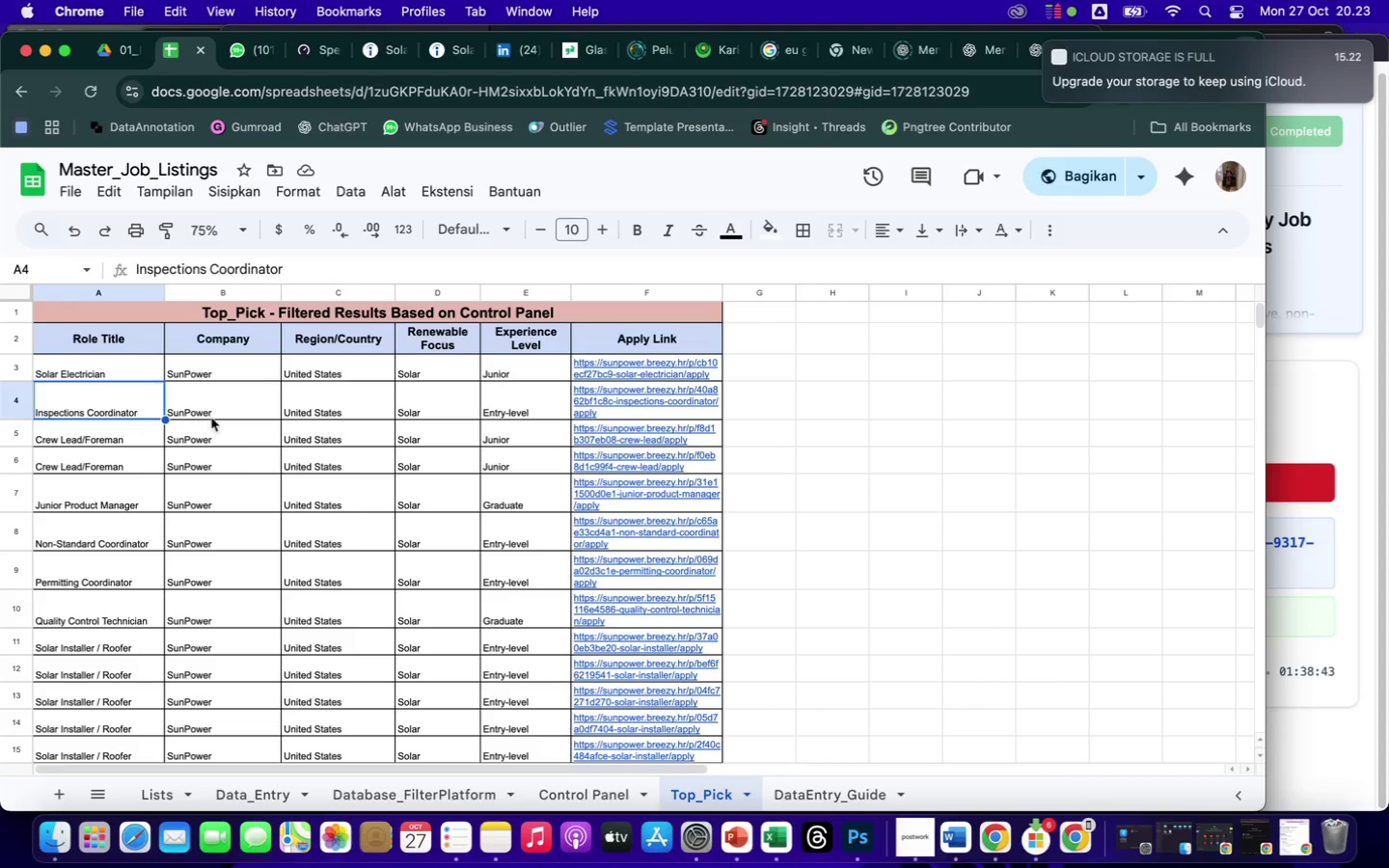 
left_click([243, 430])
 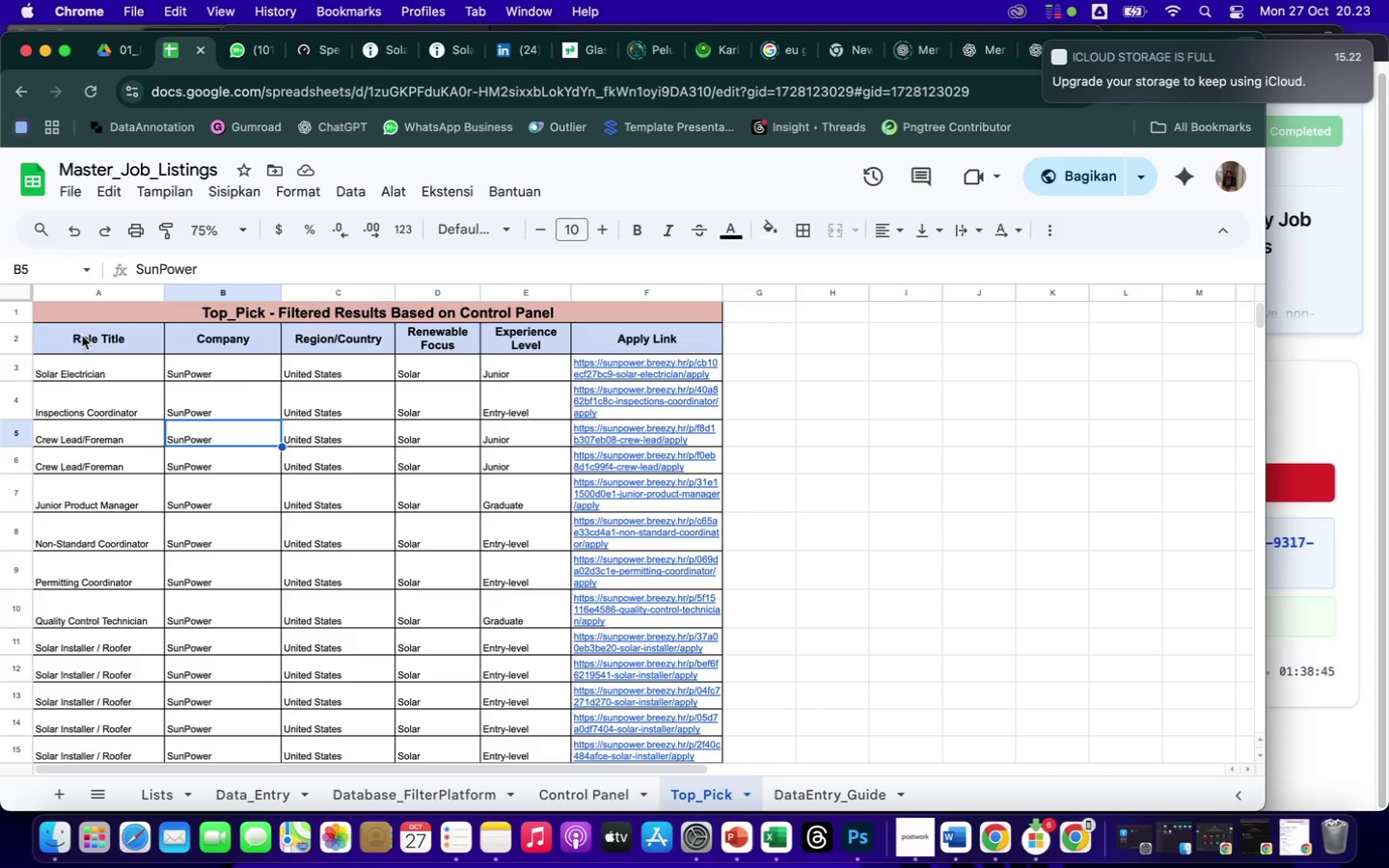 
left_click_drag(start_coordinate=[68, 339], to_coordinate=[617, 331])
 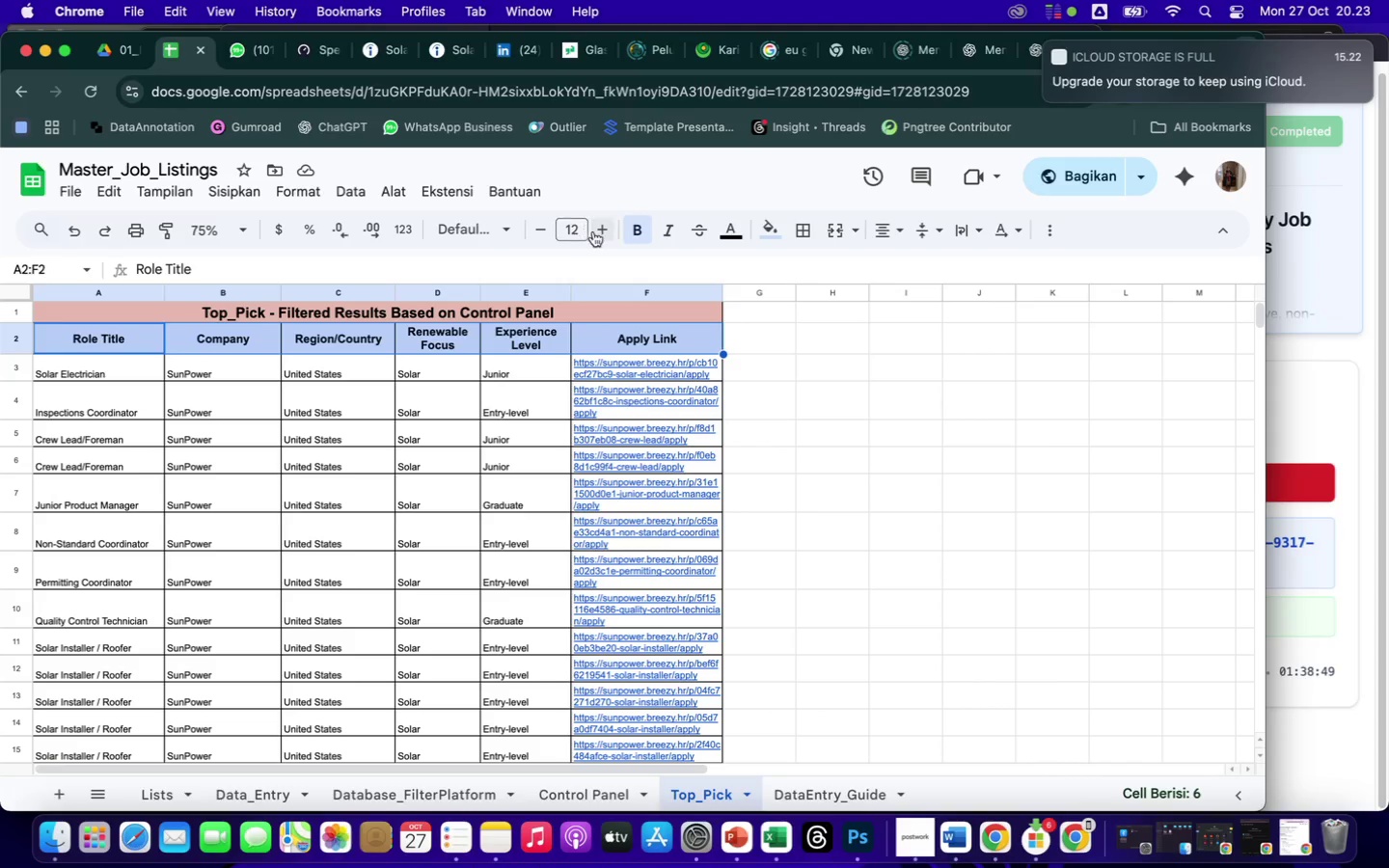 
left_click([600, 232])
 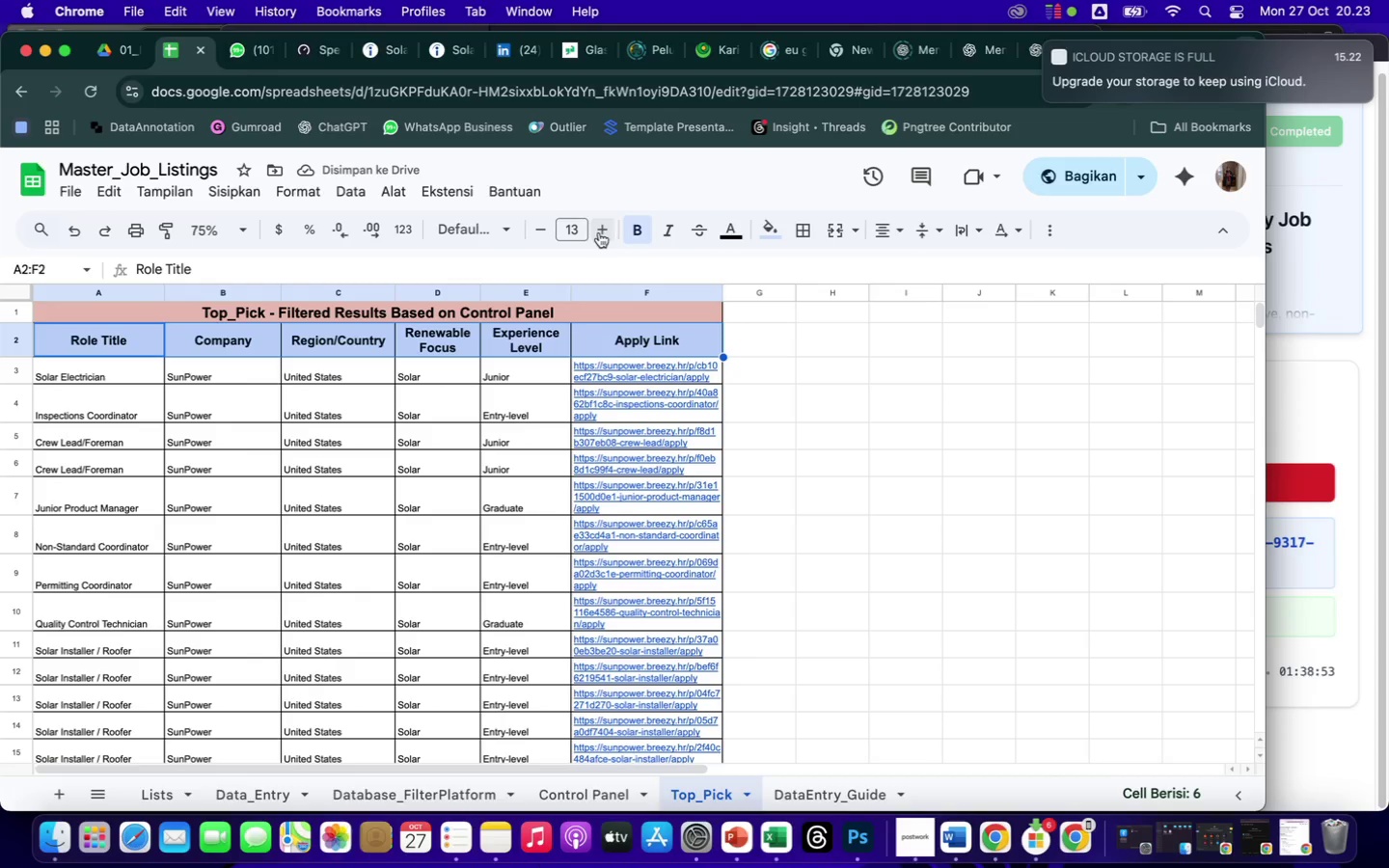 
left_click([143, 368])
 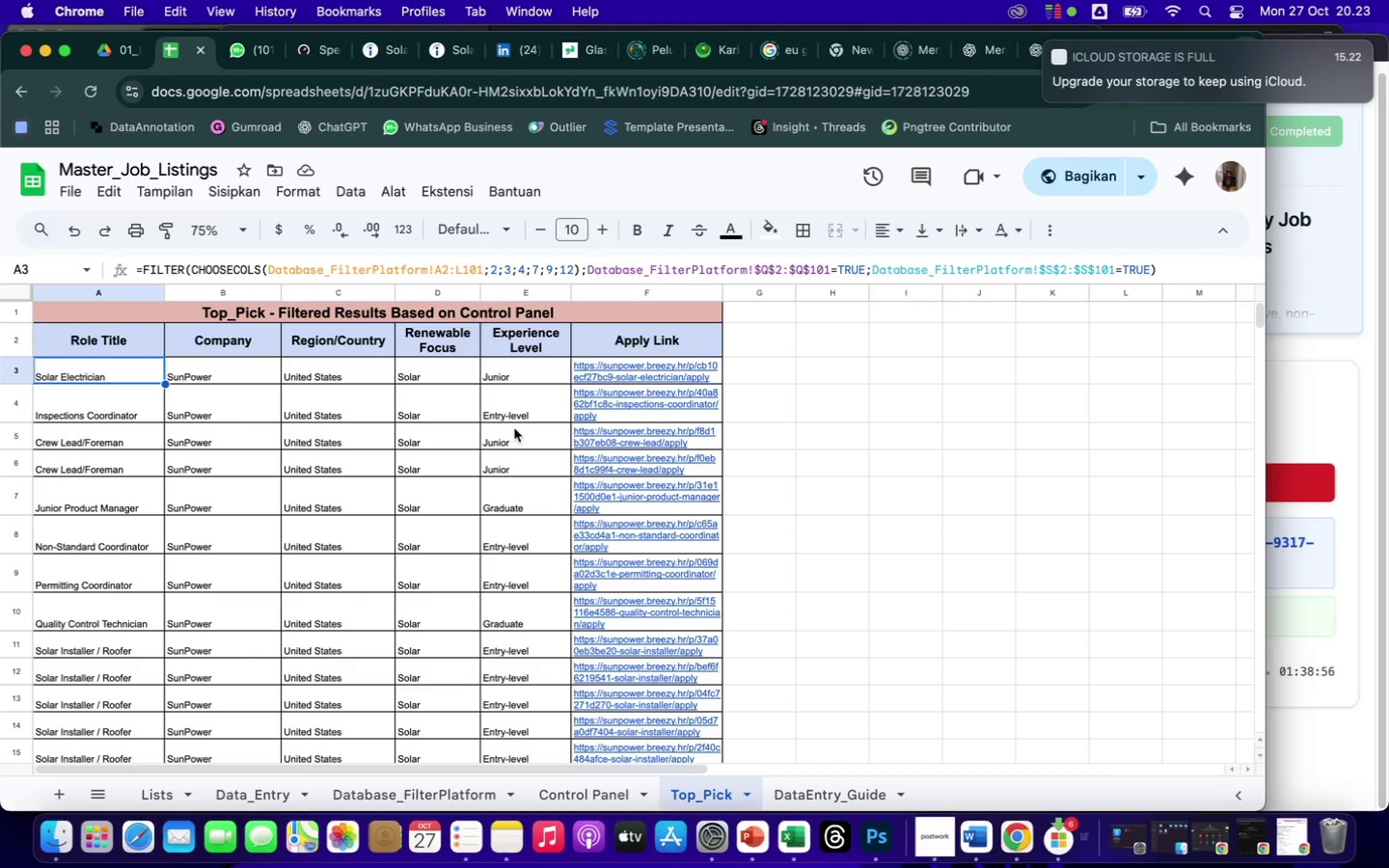 
left_click([788, 458])
 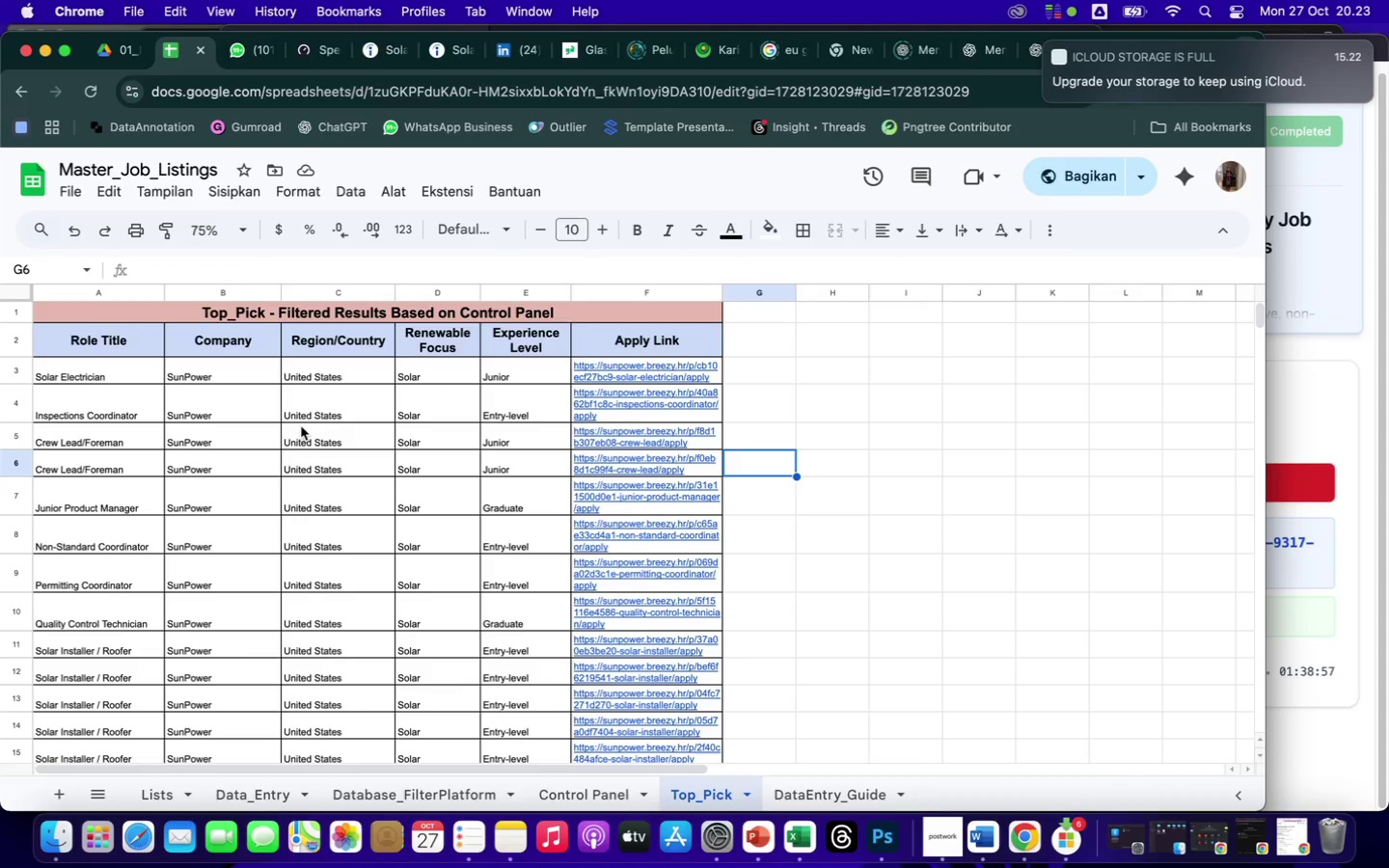 
scroll: coordinate [301, 426], scroll_direction: up, amount: 9.0
 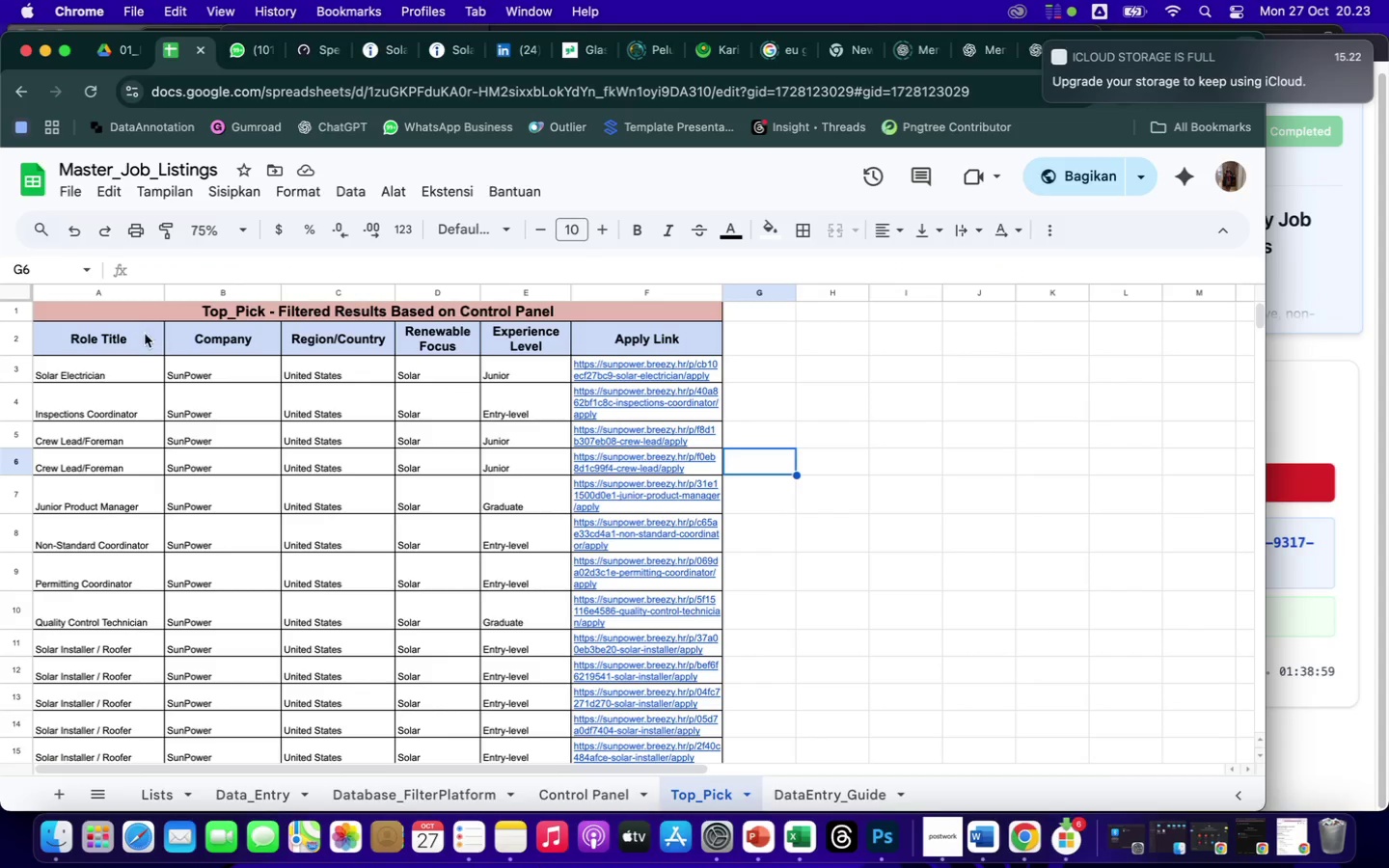 
left_click_drag(start_coordinate=[143, 337], to_coordinate=[619, 346])
 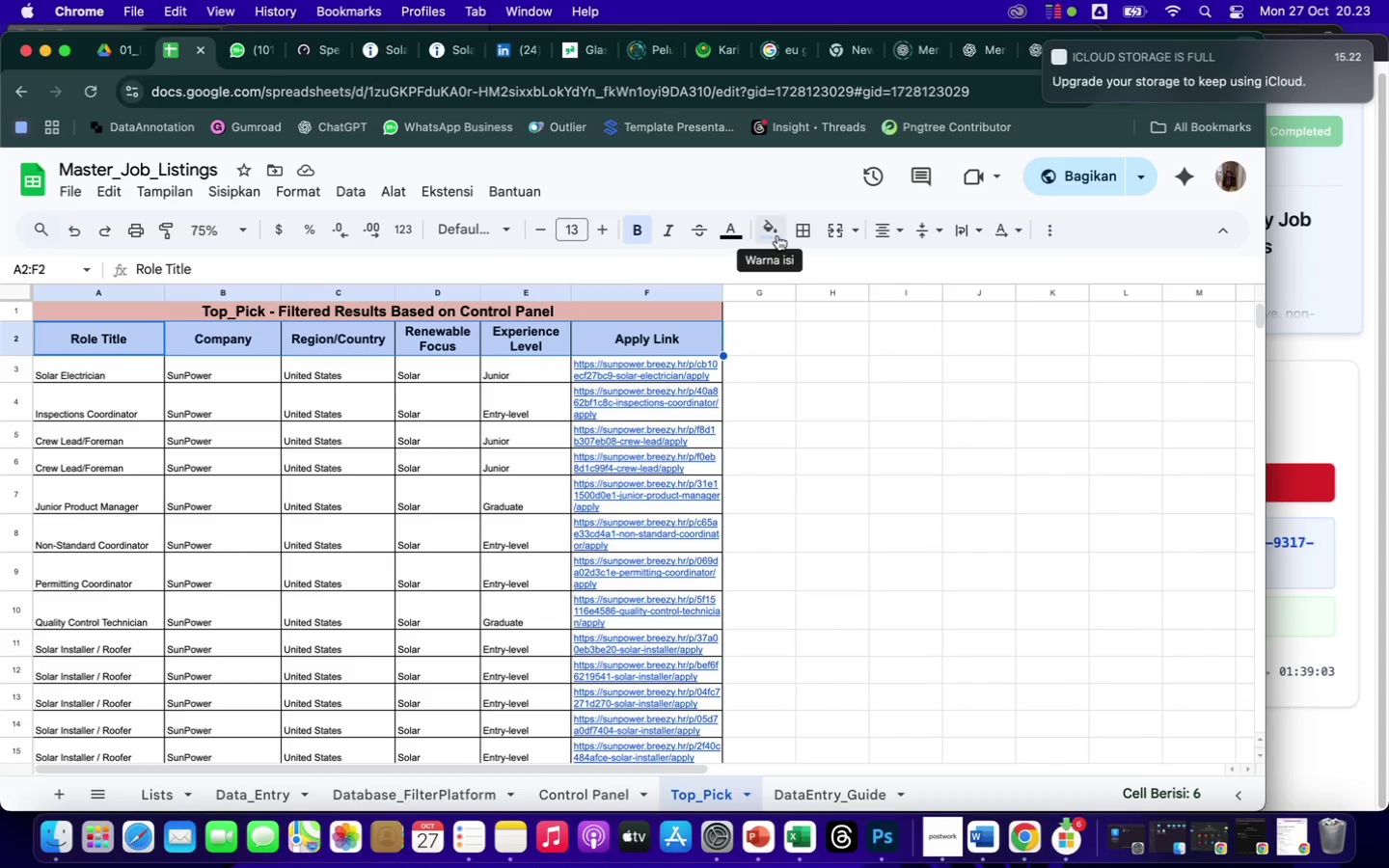 
left_click([773, 231])
 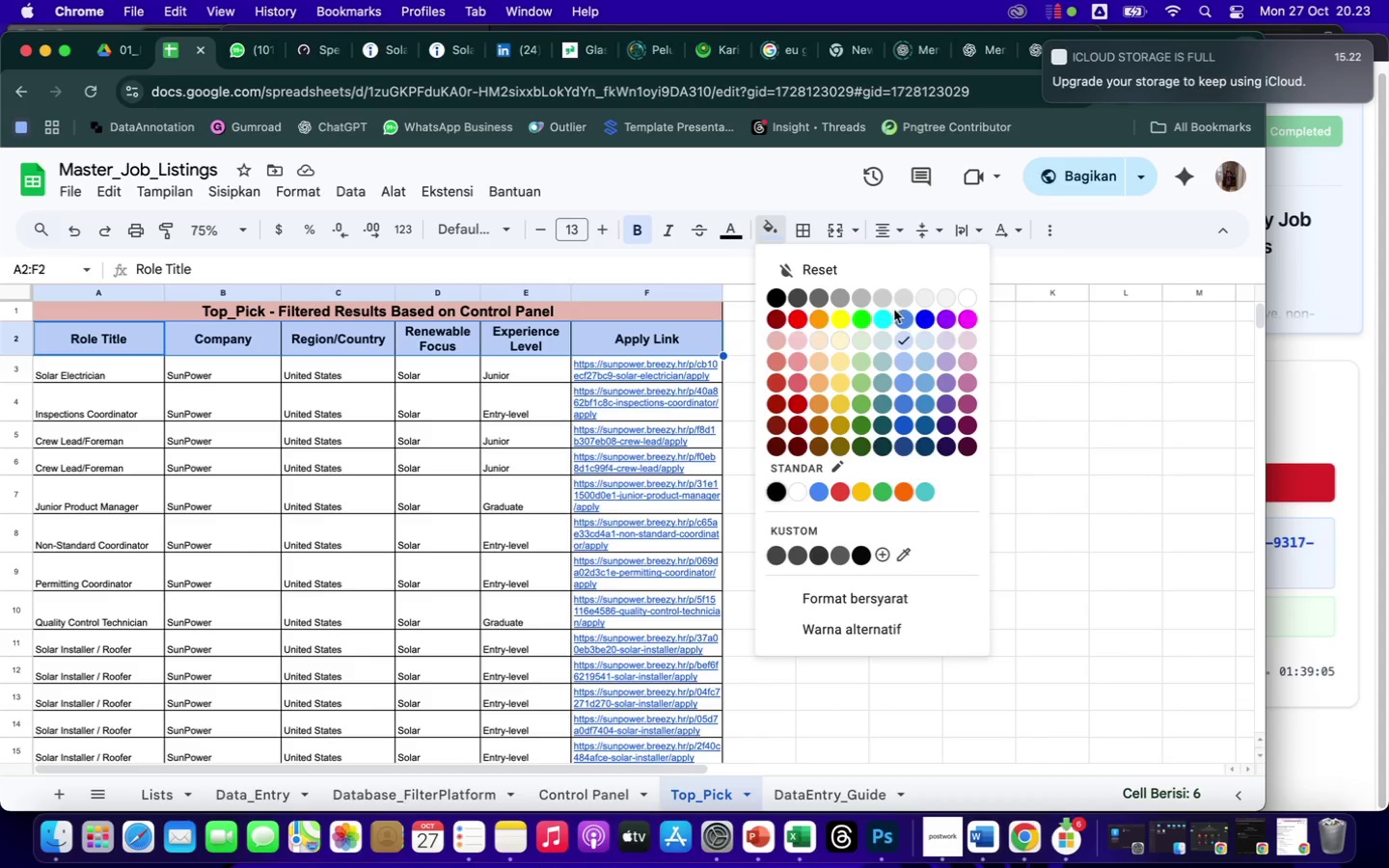 
left_click([905, 317])
 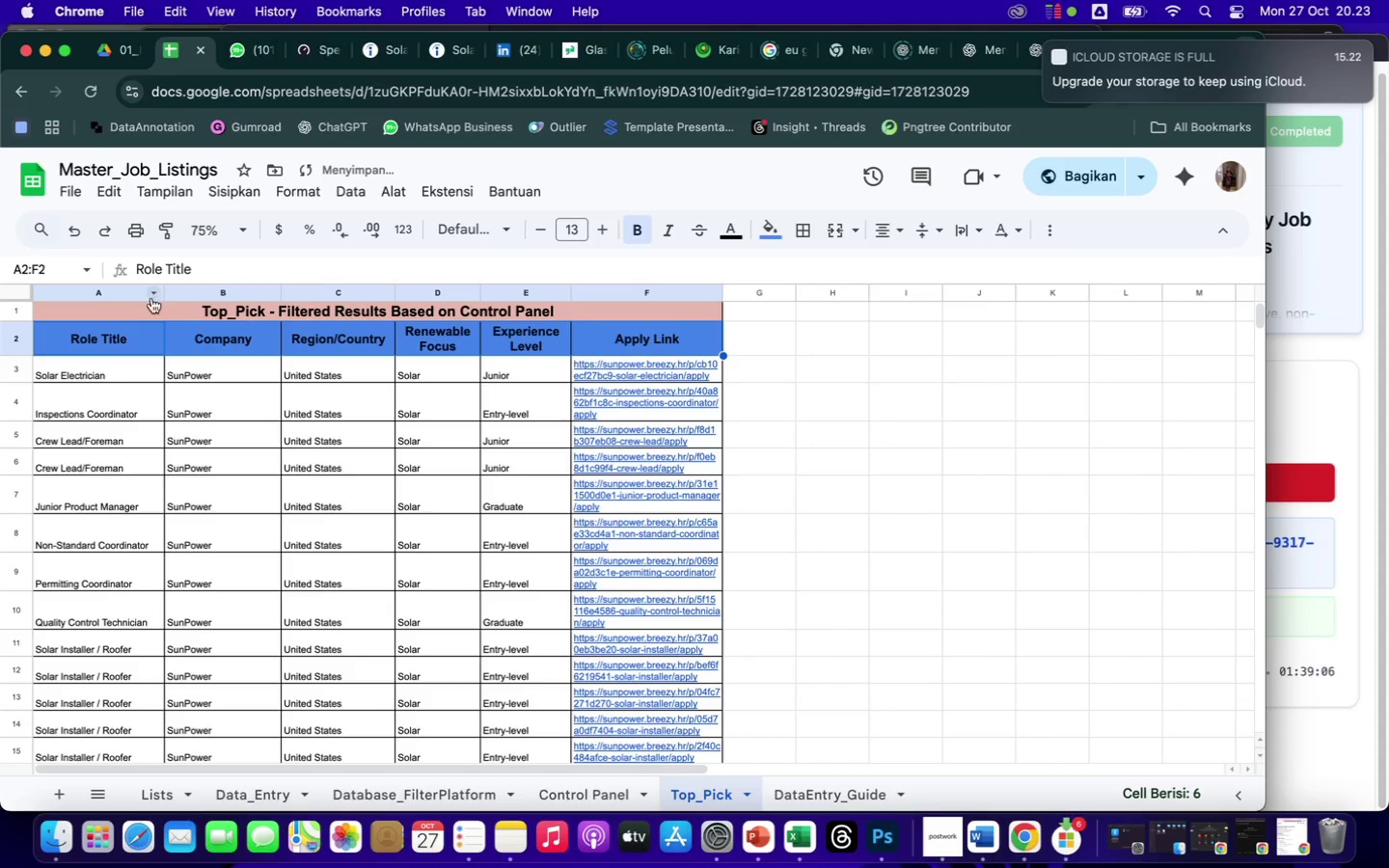 
left_click([151, 308])
 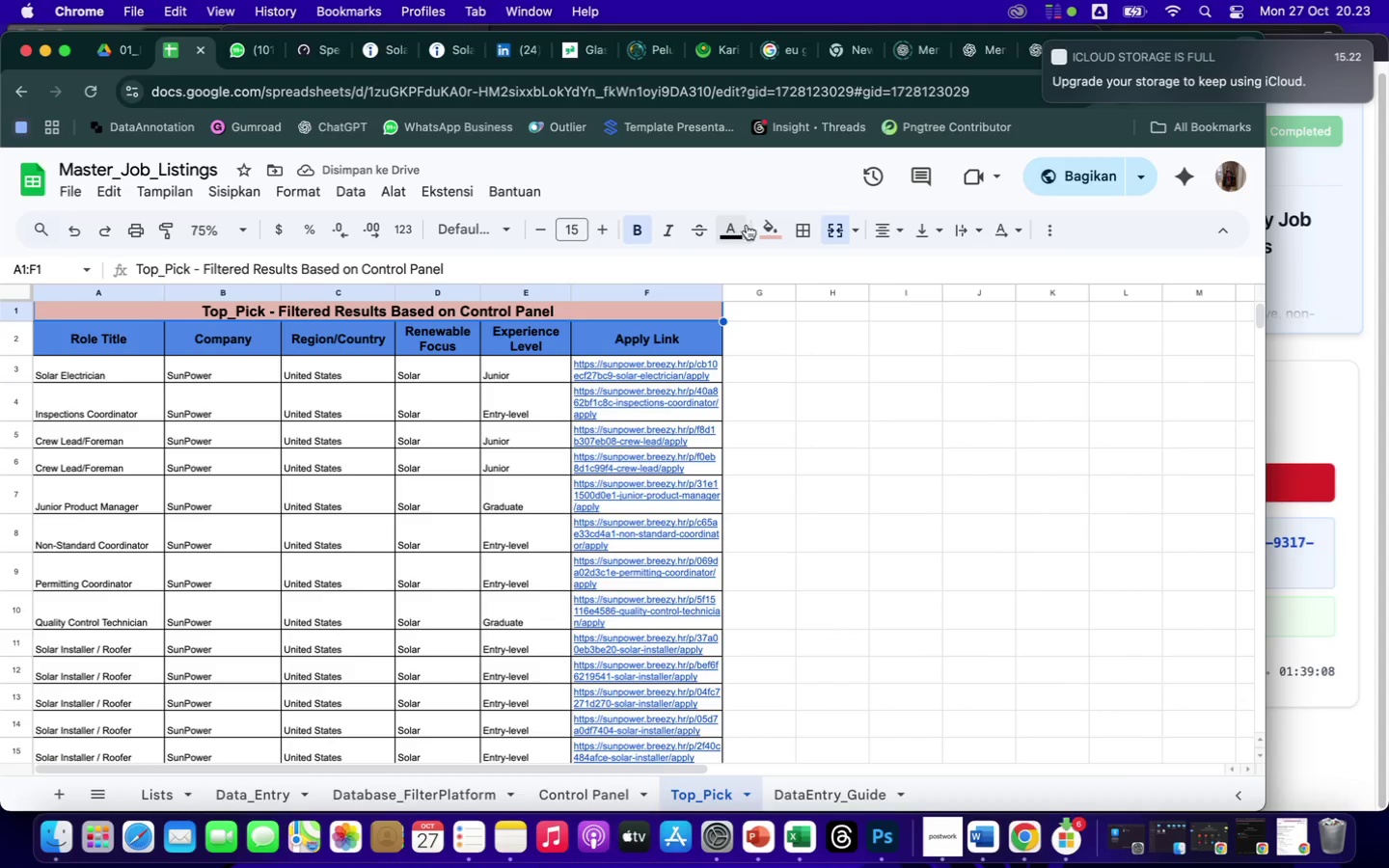 
left_click([769, 224])
 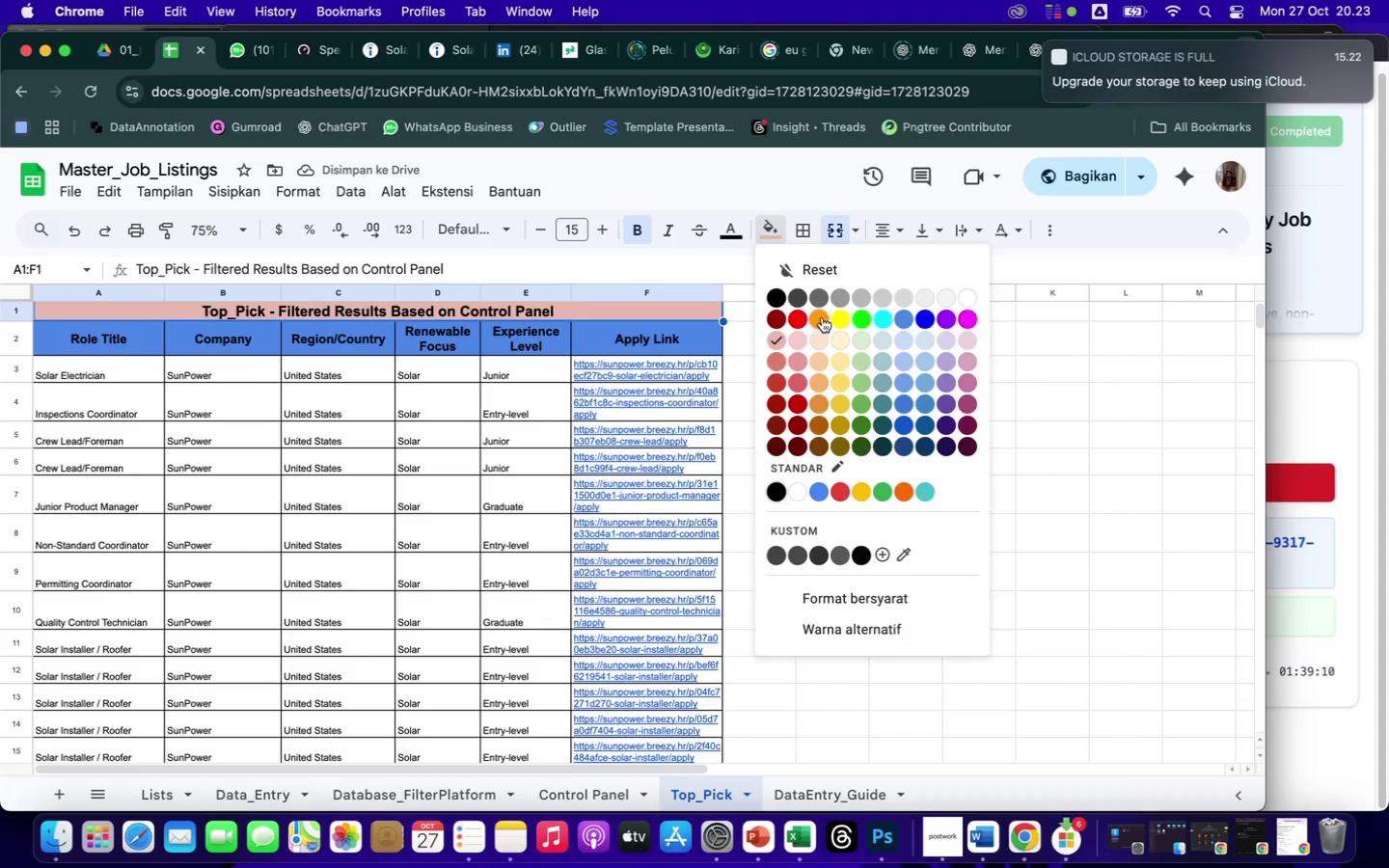 
left_click([824, 318])
 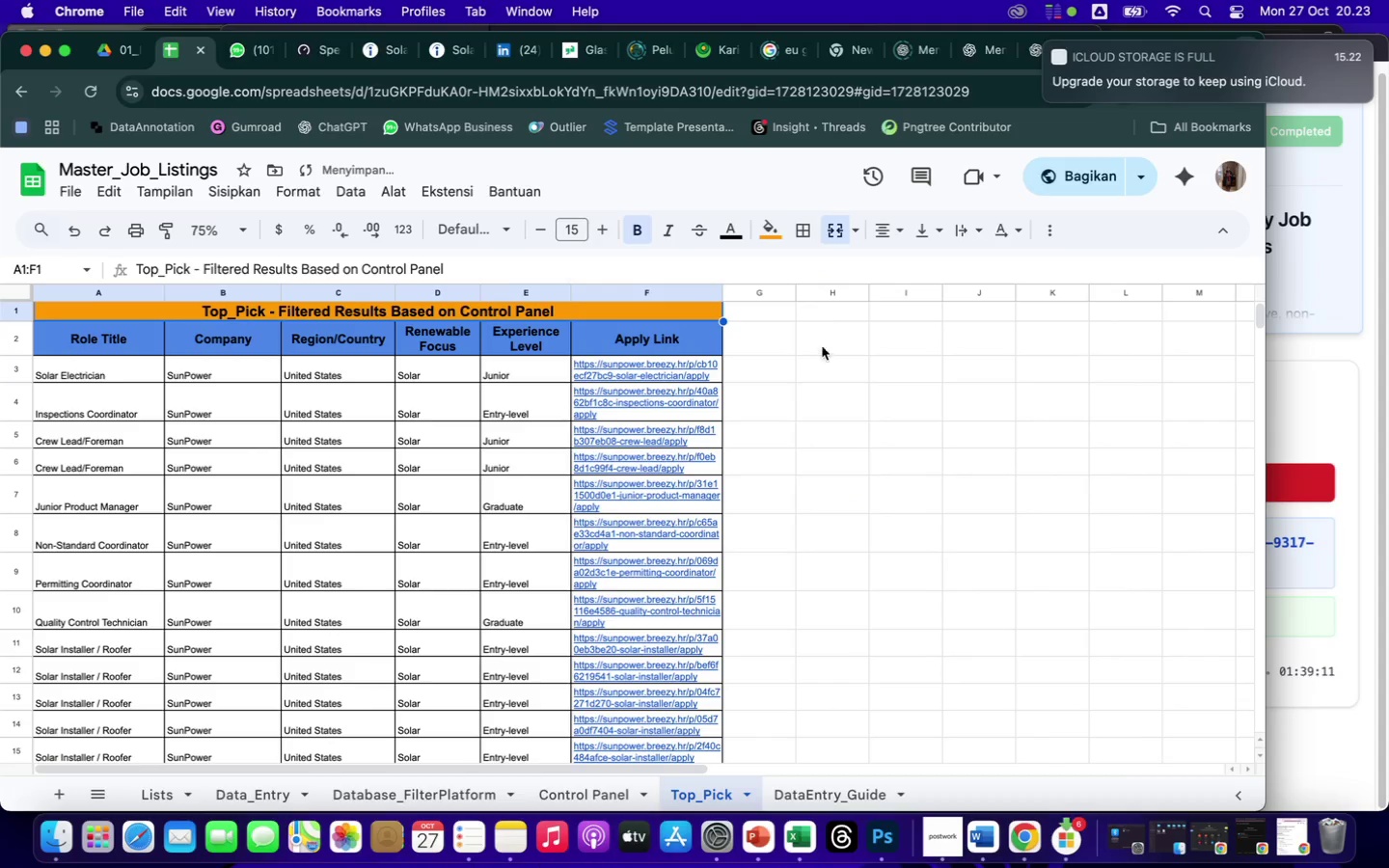 
left_click([837, 448])
 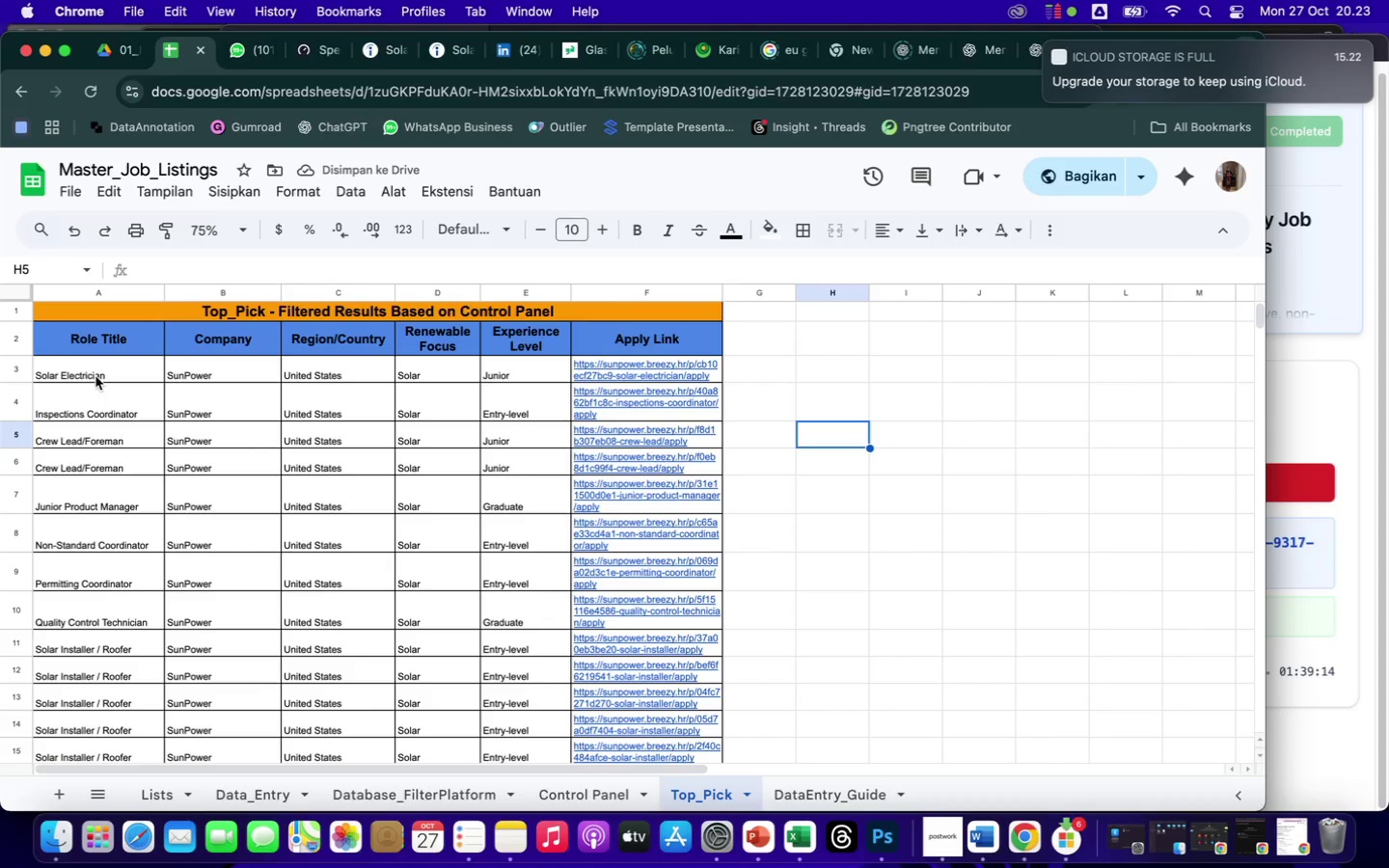 
left_click_drag(start_coordinate=[72, 366], to_coordinate=[686, 474])
 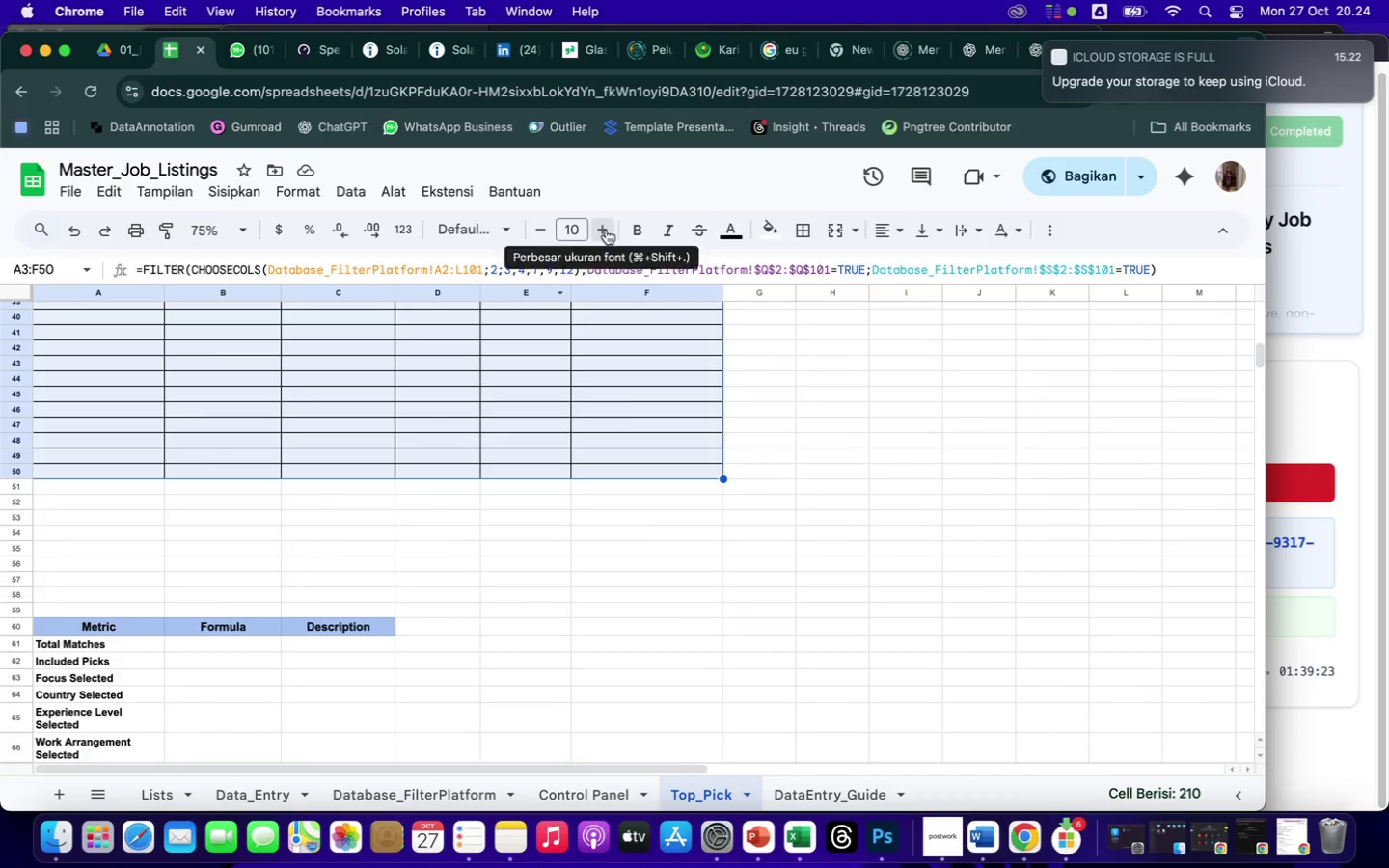 
double_click([606, 230])
 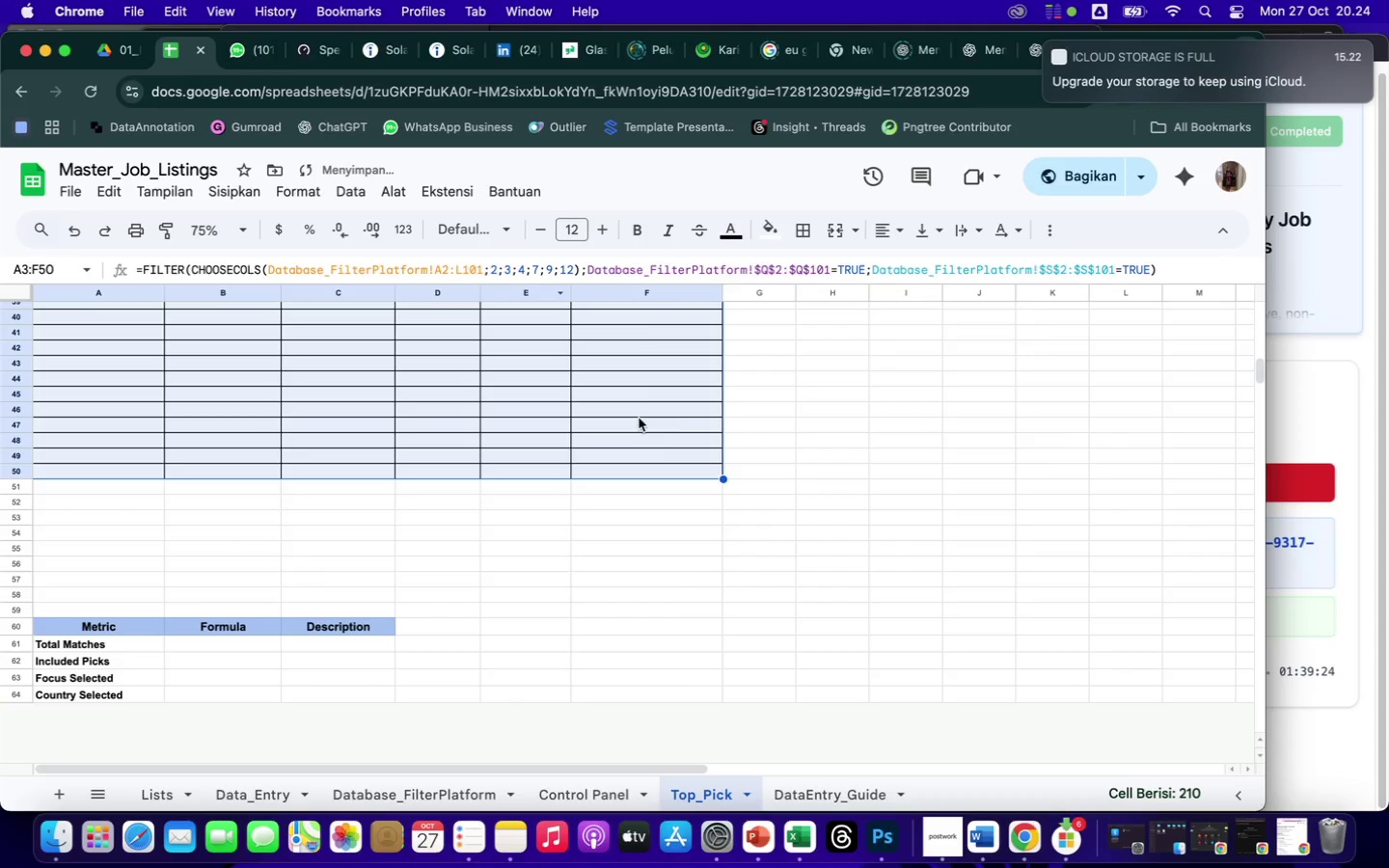 
scroll: coordinate [656, 446], scroll_direction: up, amount: 81.0
 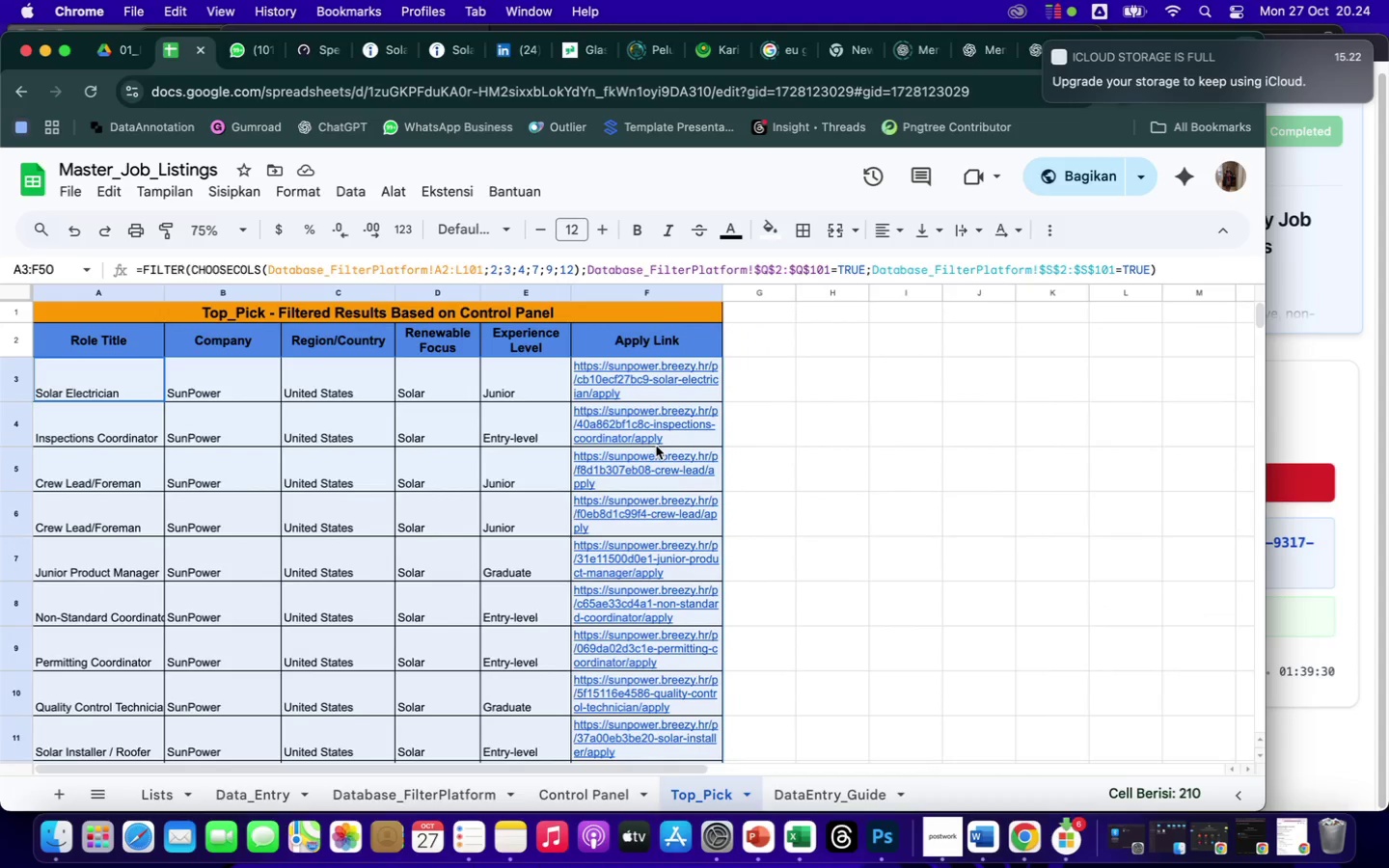 
wait(6.13)
 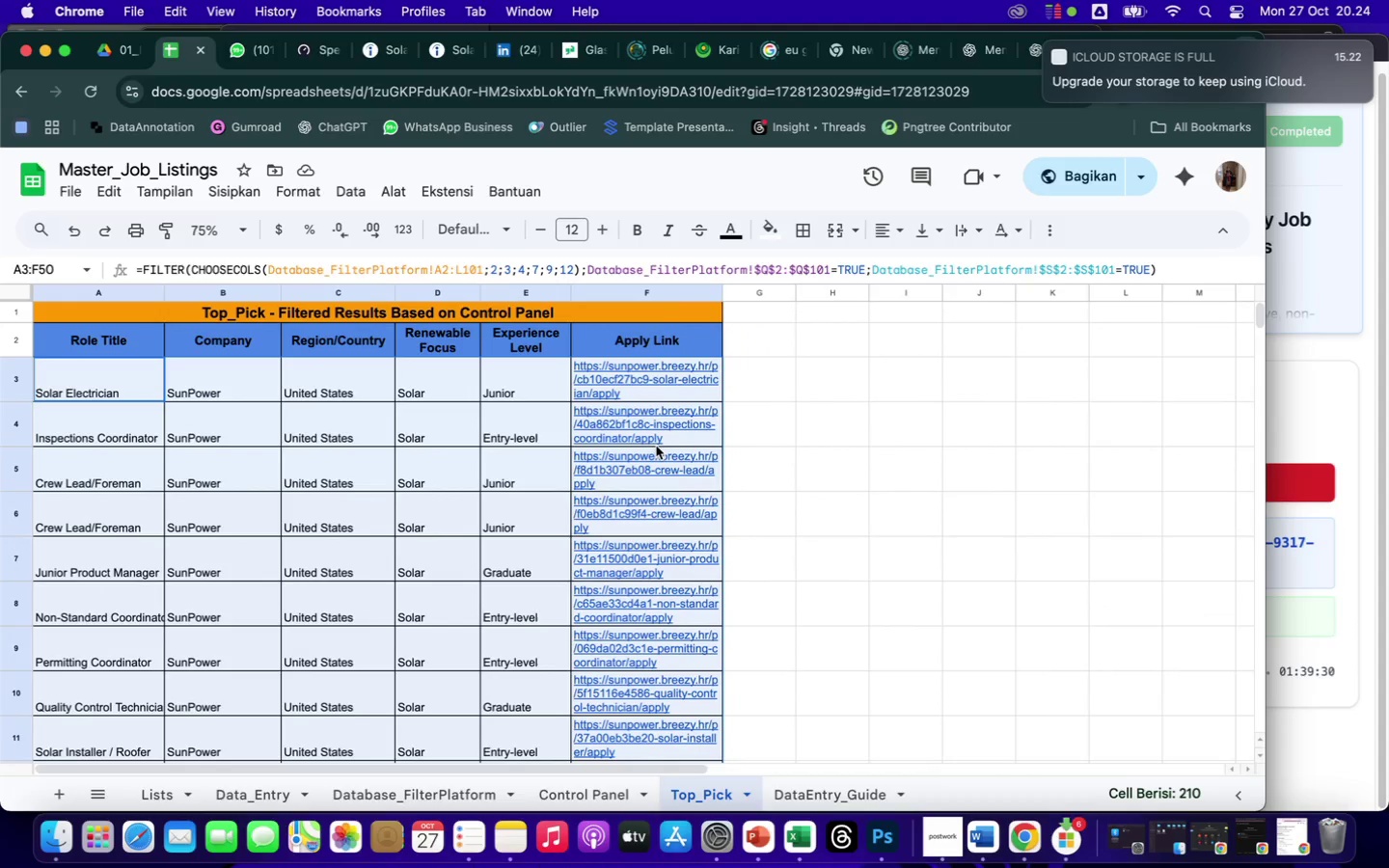 
left_click_drag(start_coordinate=[164, 292], to_coordinate=[210, 295])
 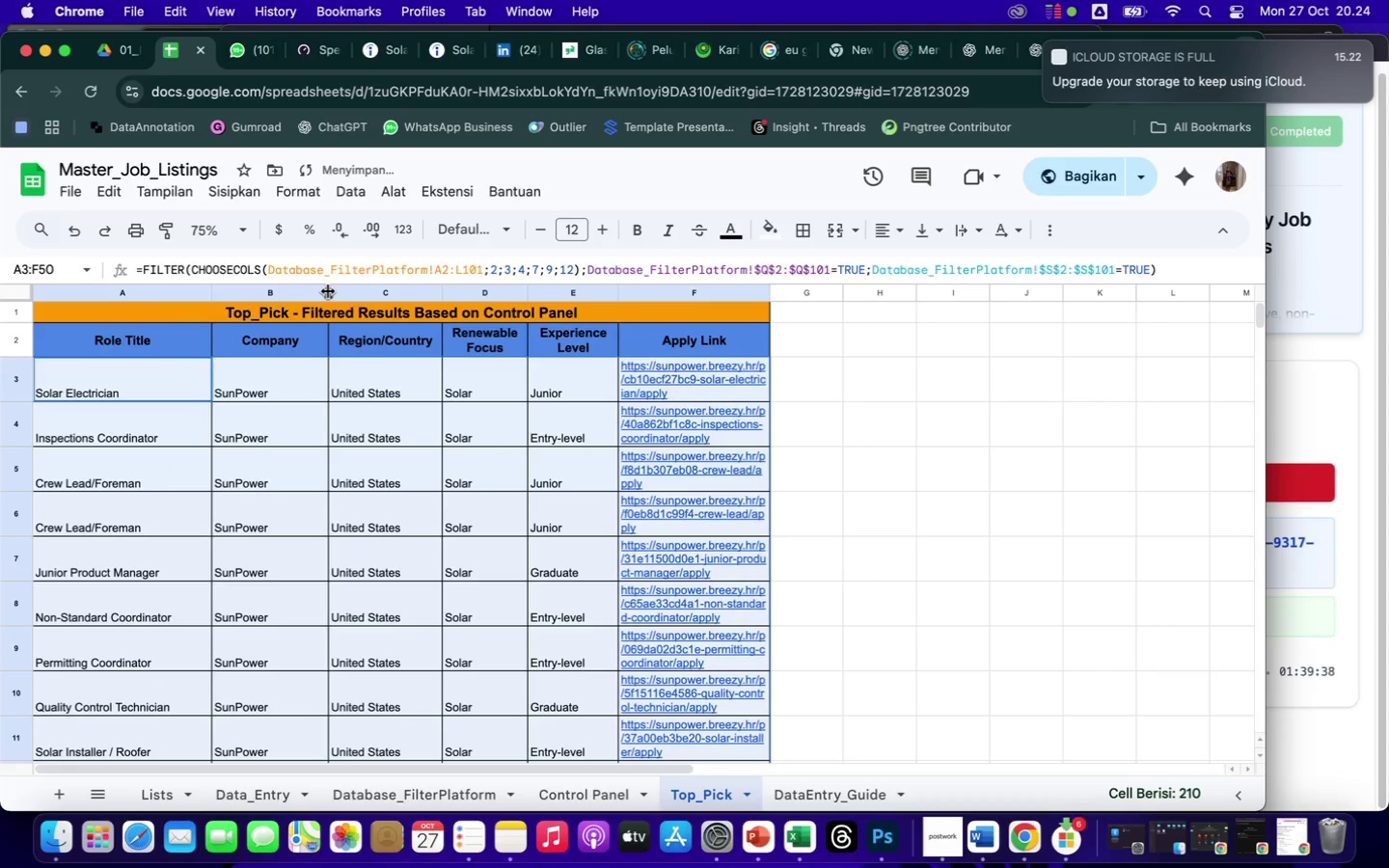 
left_click_drag(start_coordinate=[328, 291], to_coordinate=[357, 293])
 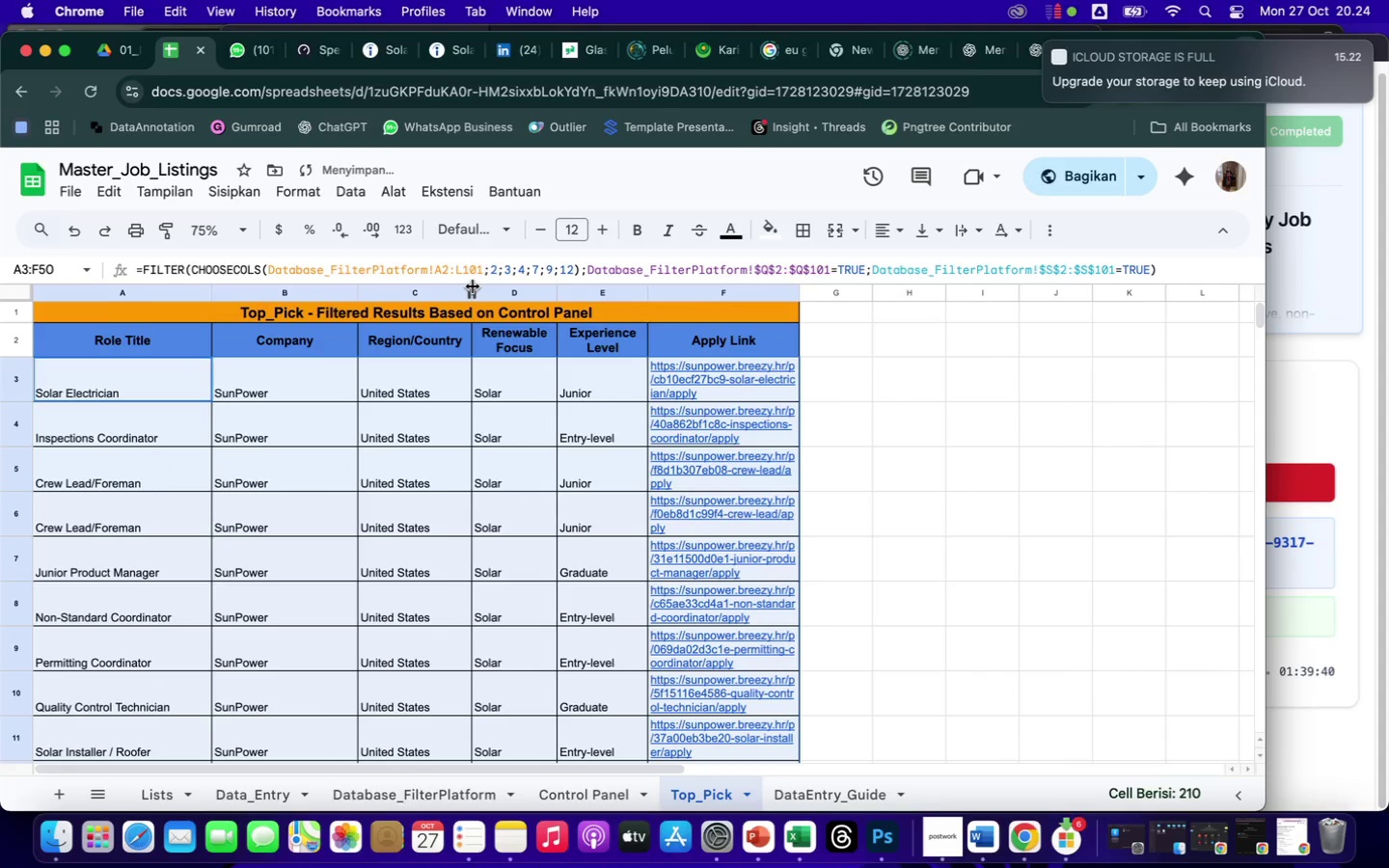 
left_click_drag(start_coordinate=[473, 286], to_coordinate=[490, 288])